 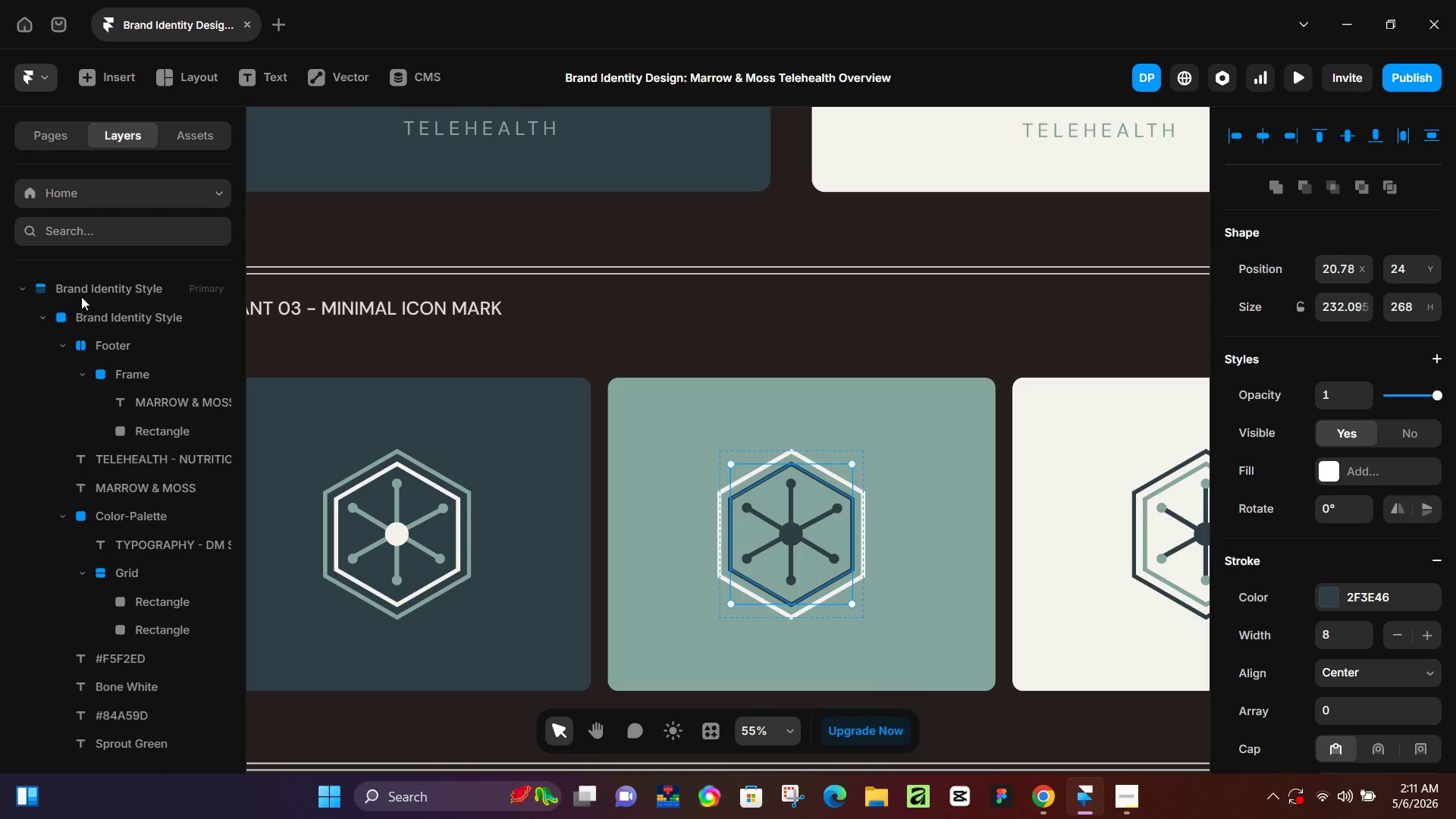 
double_click([110, 284])
 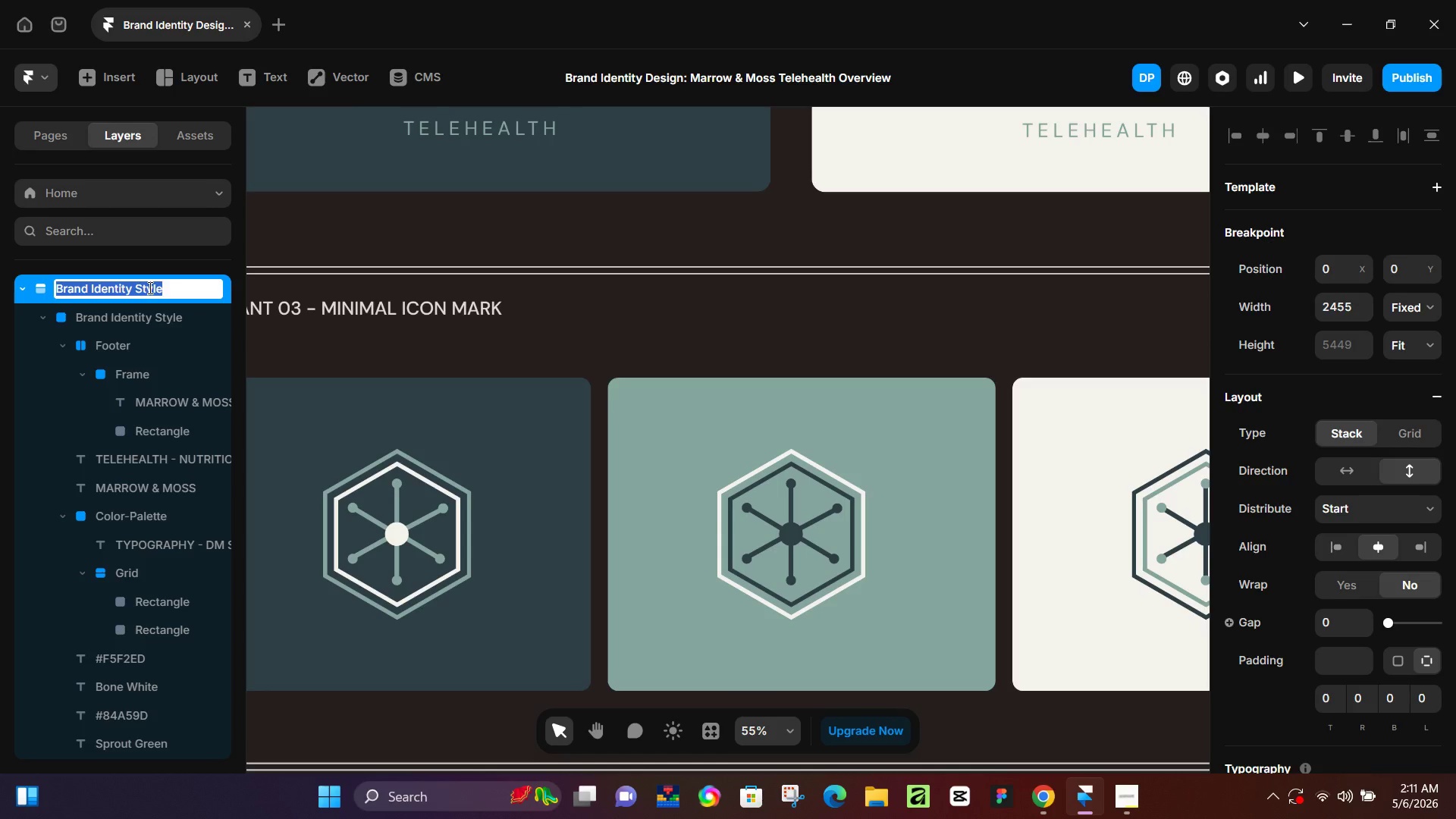 
left_click([161, 287])
 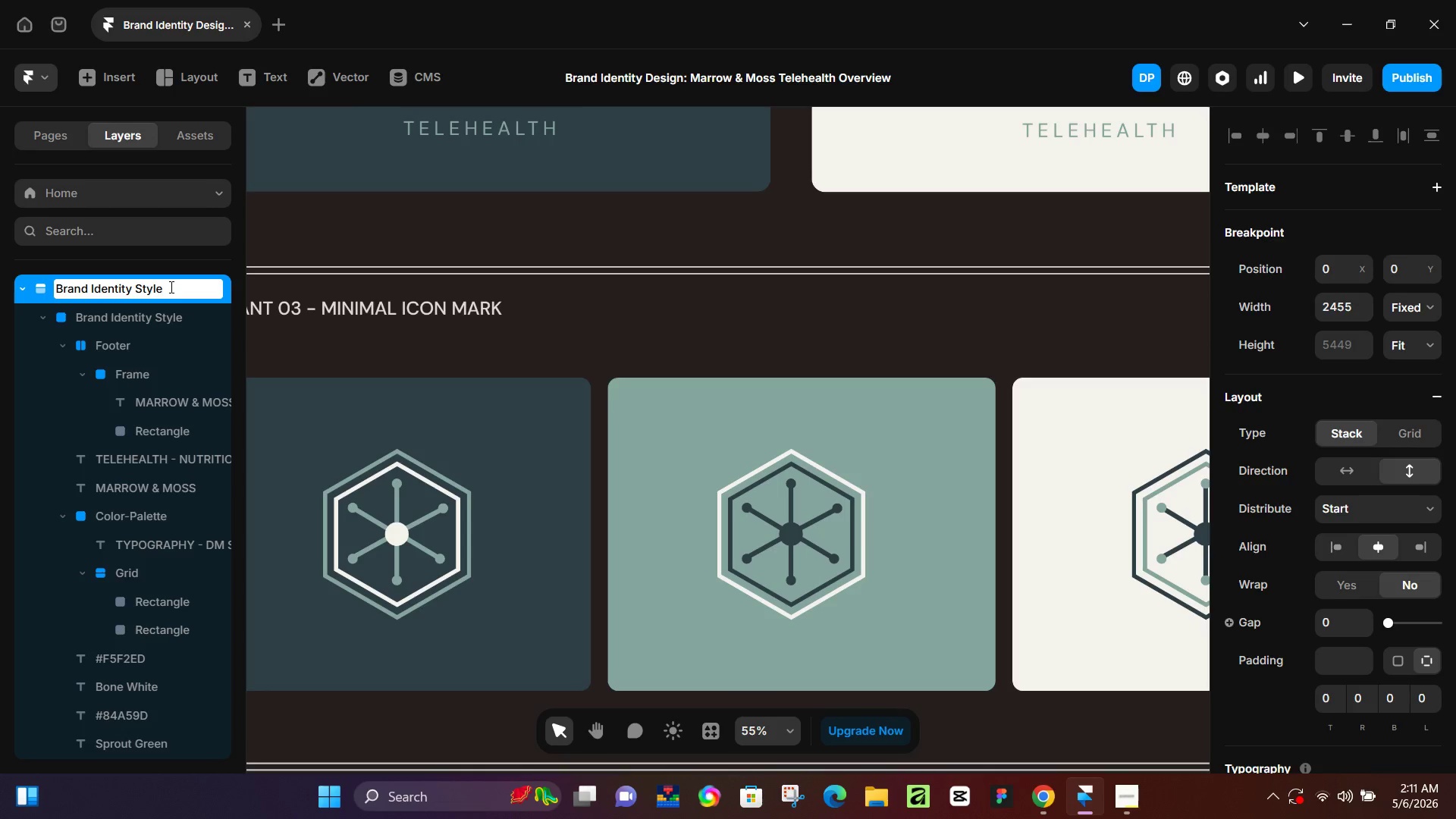 
type( Gi)
key(Backspace)
type(uide)
 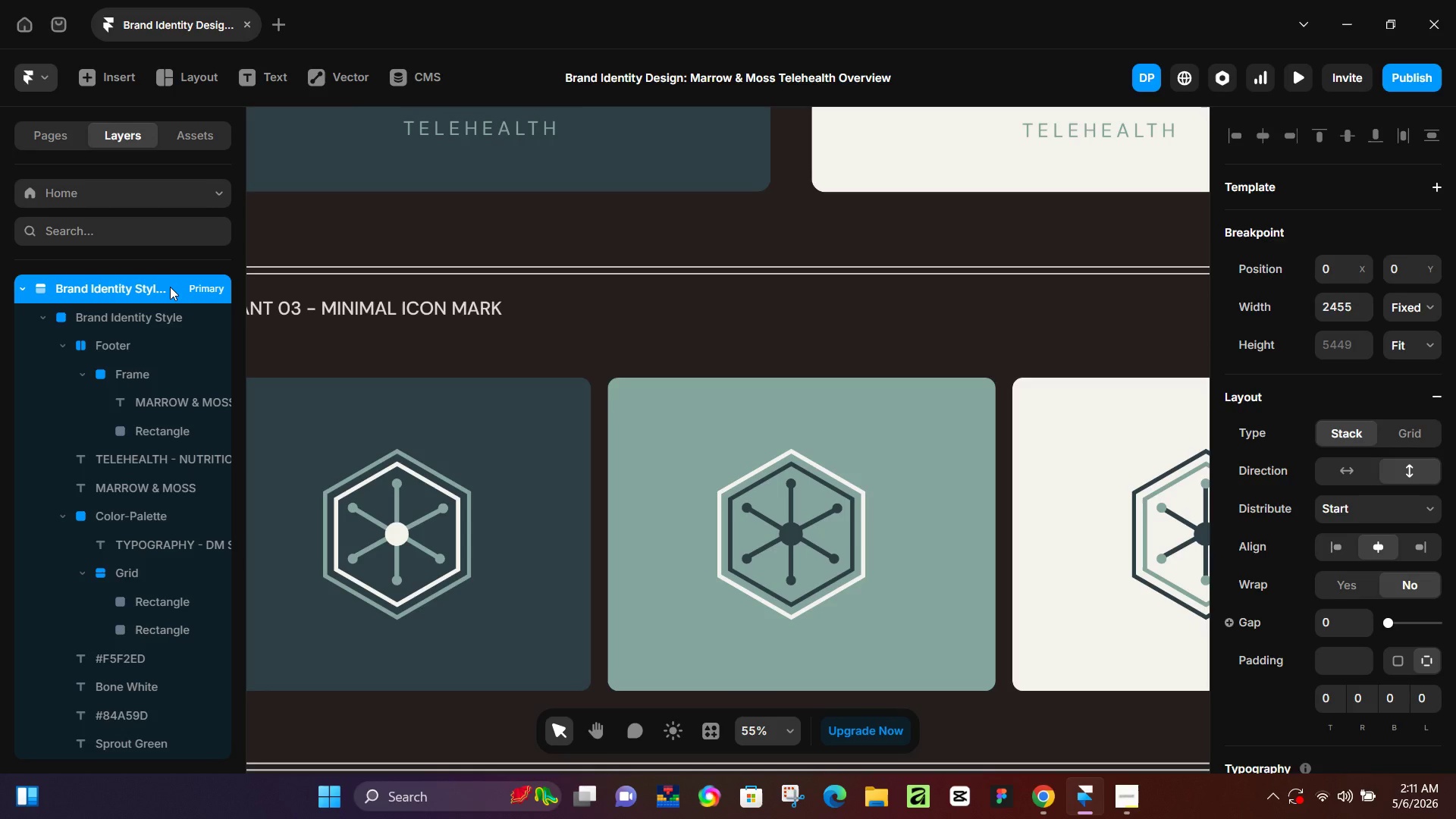 
 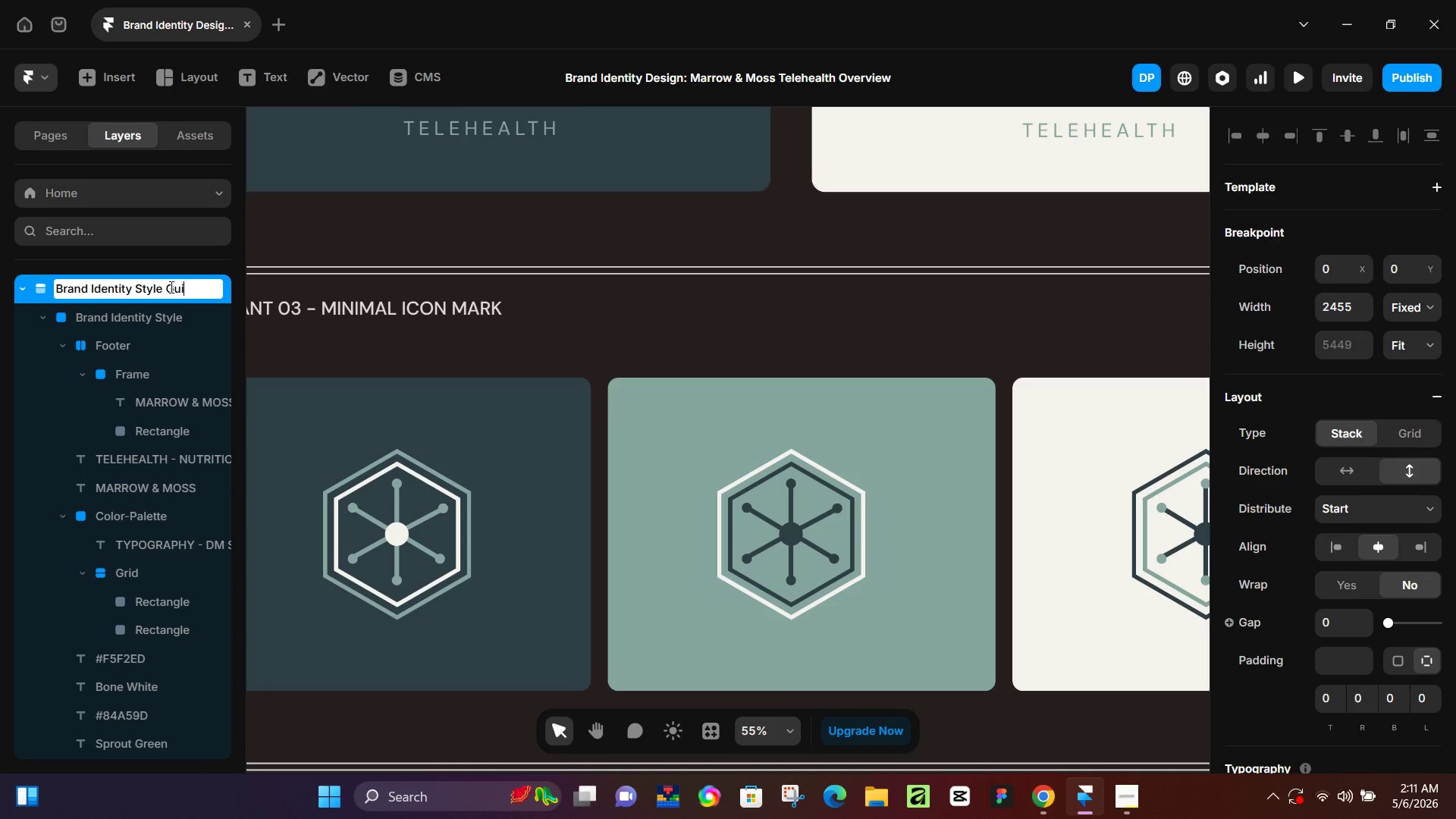 
key(Enter)
 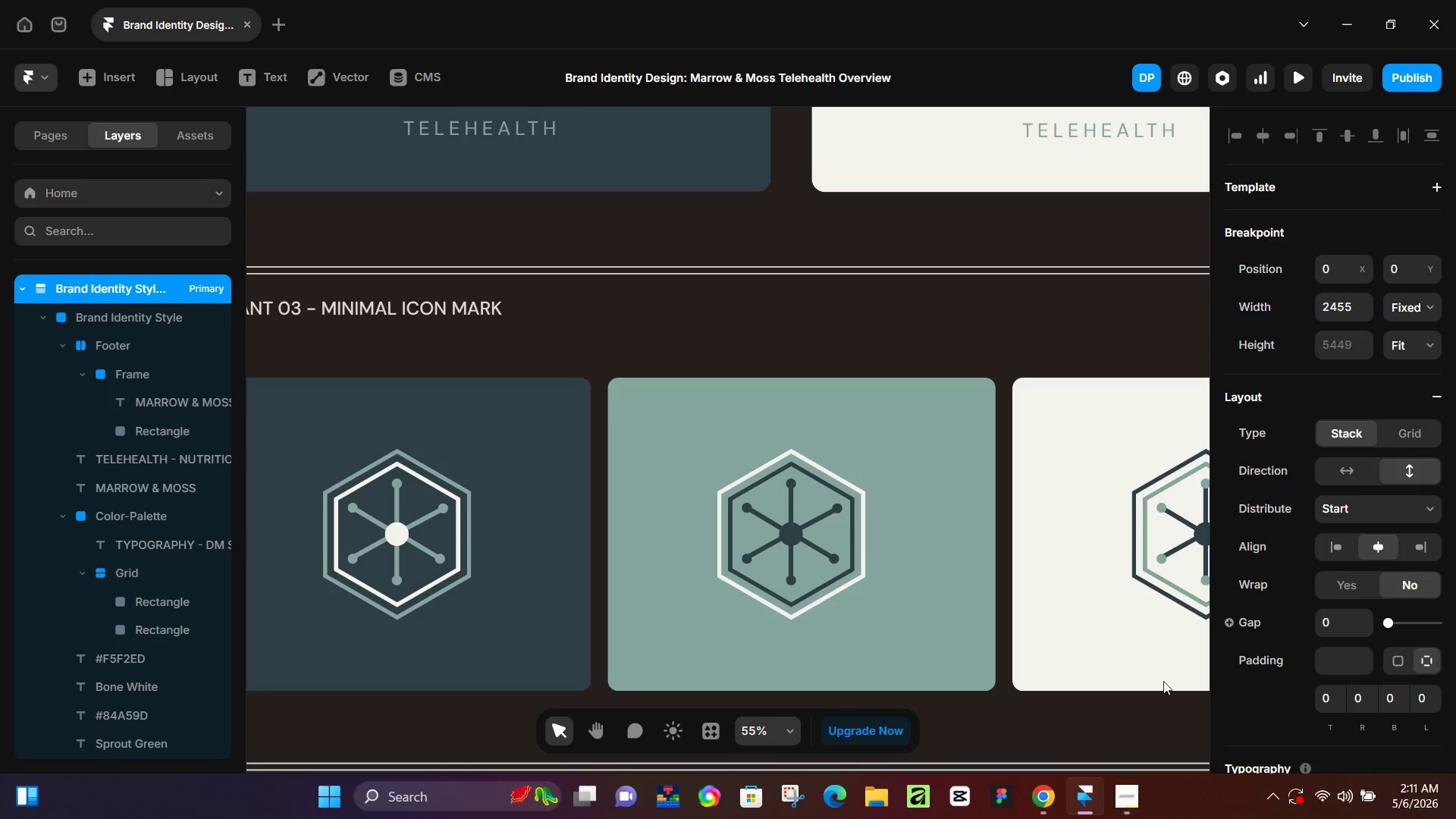 
key(Q)
 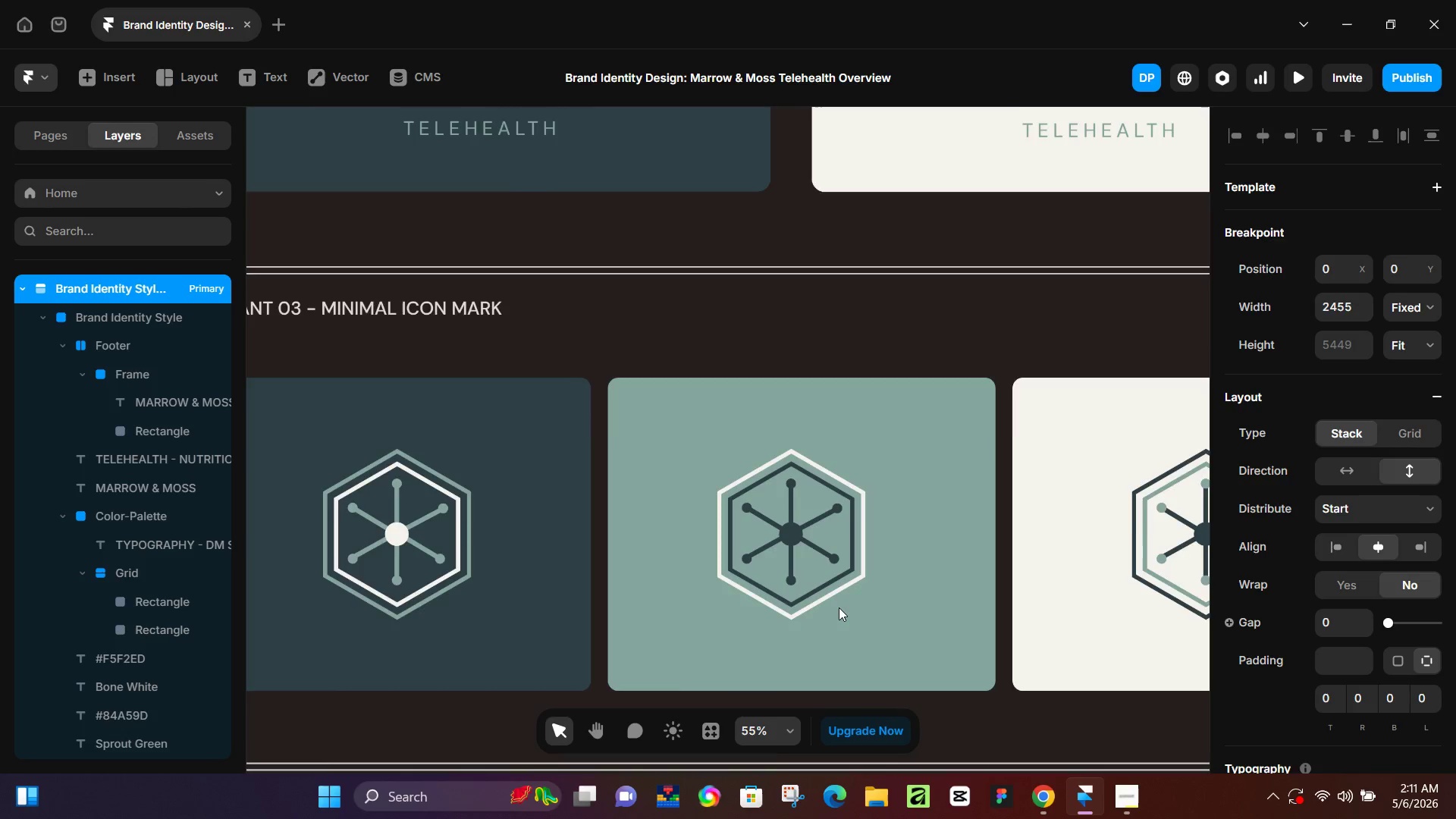 
hold_key(key=ControlLeft, duration=0.91)
scroll: coordinate [833, 603], scroll_direction: down, amount: 20.0
 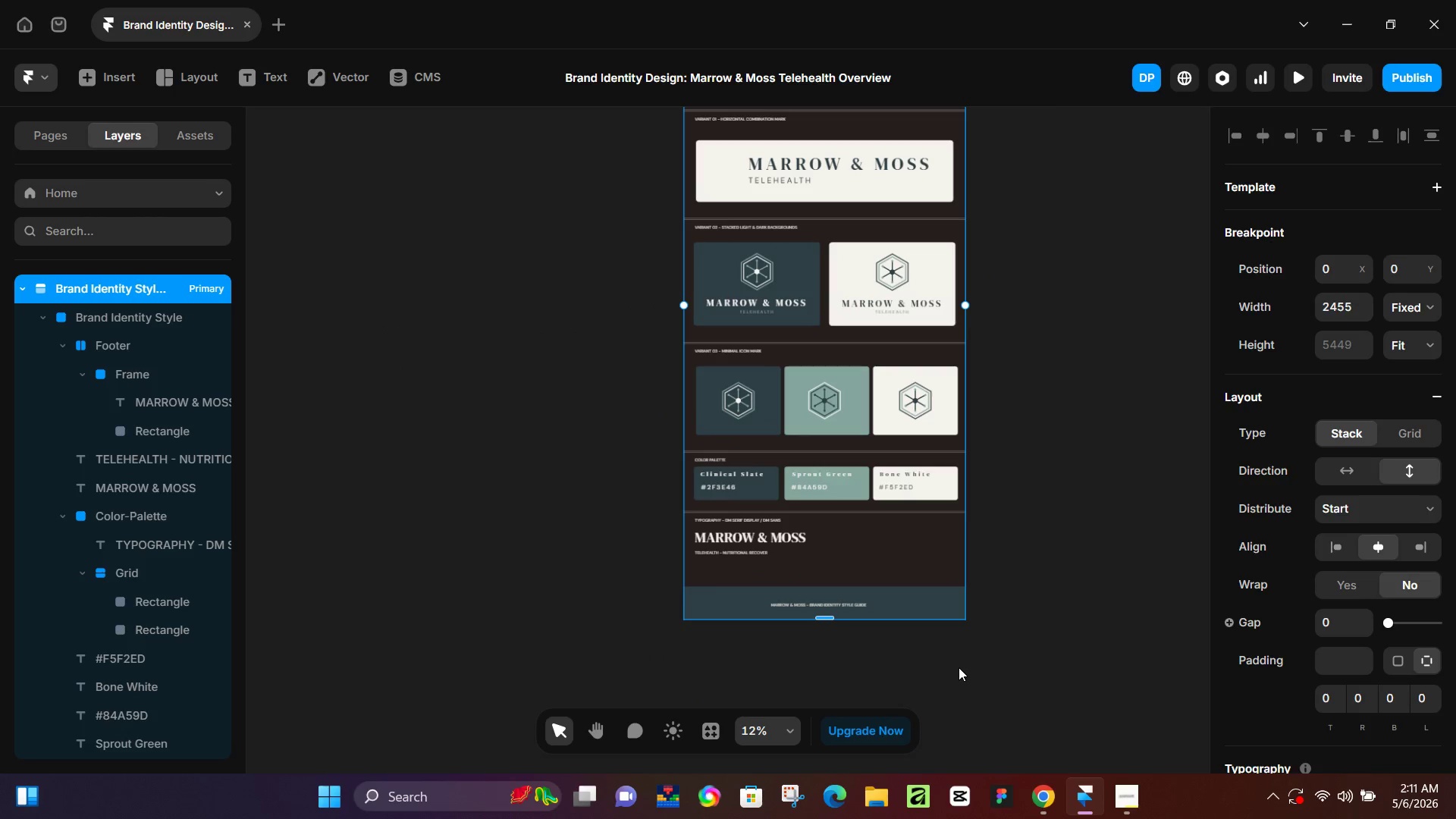 
hold_key(key=ControlLeft, duration=0.47)
scroll: coordinate [806, 639], scroll_direction: up, amount: 5.0
 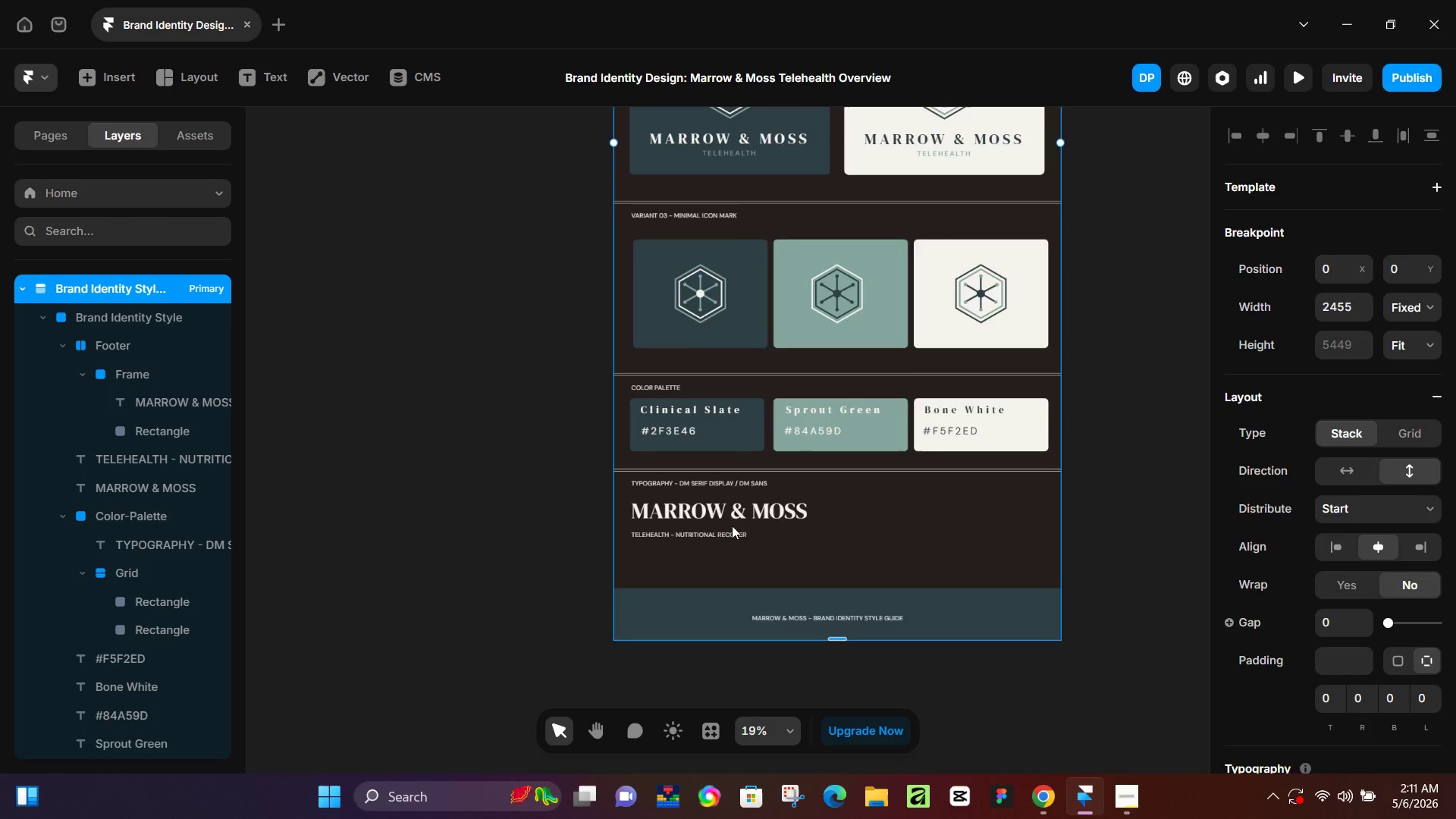 
key(Control+ControlLeft)
 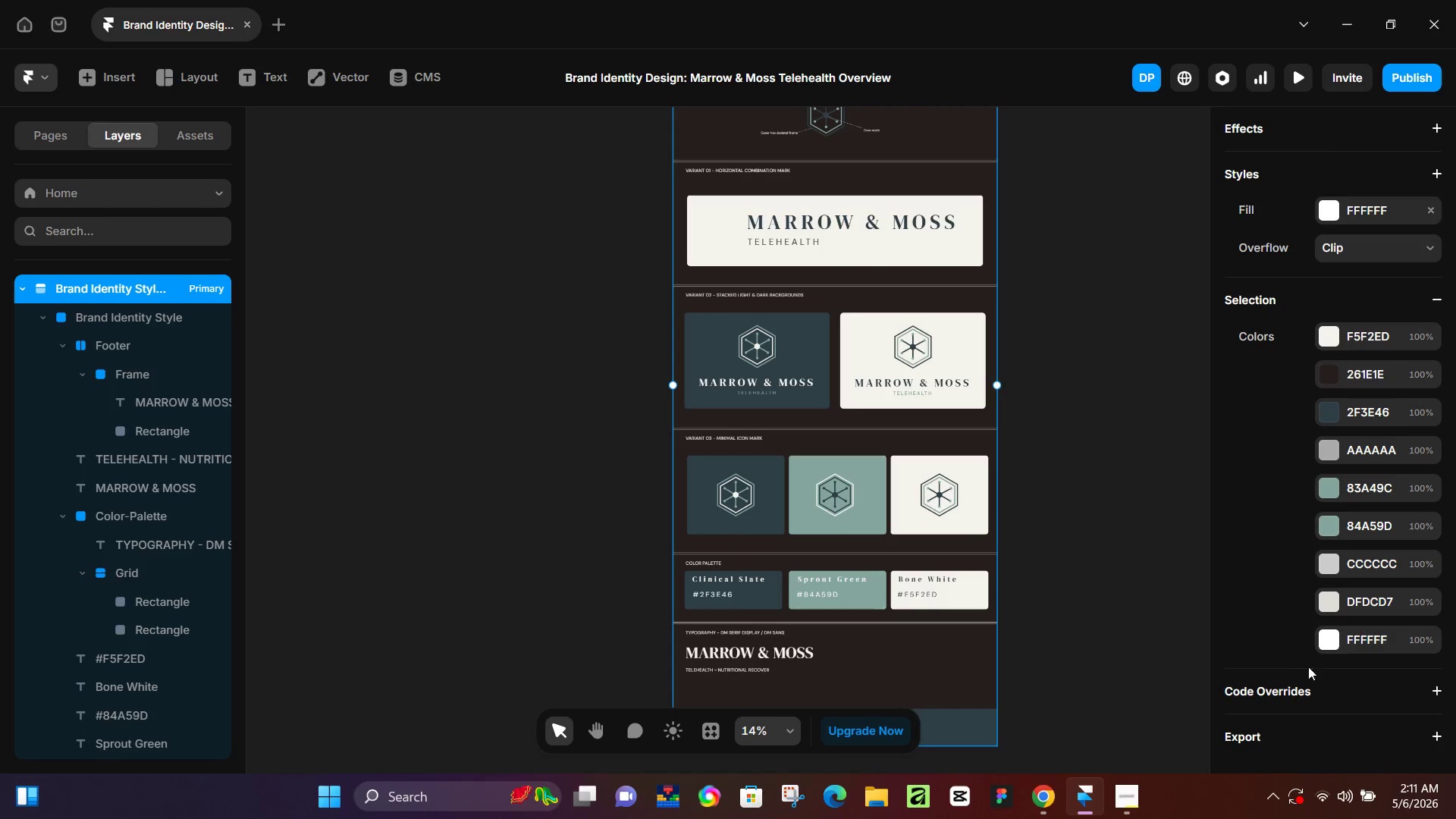 
scroll: coordinate [1291, 667], scroll_direction: down, amount: 6.0
 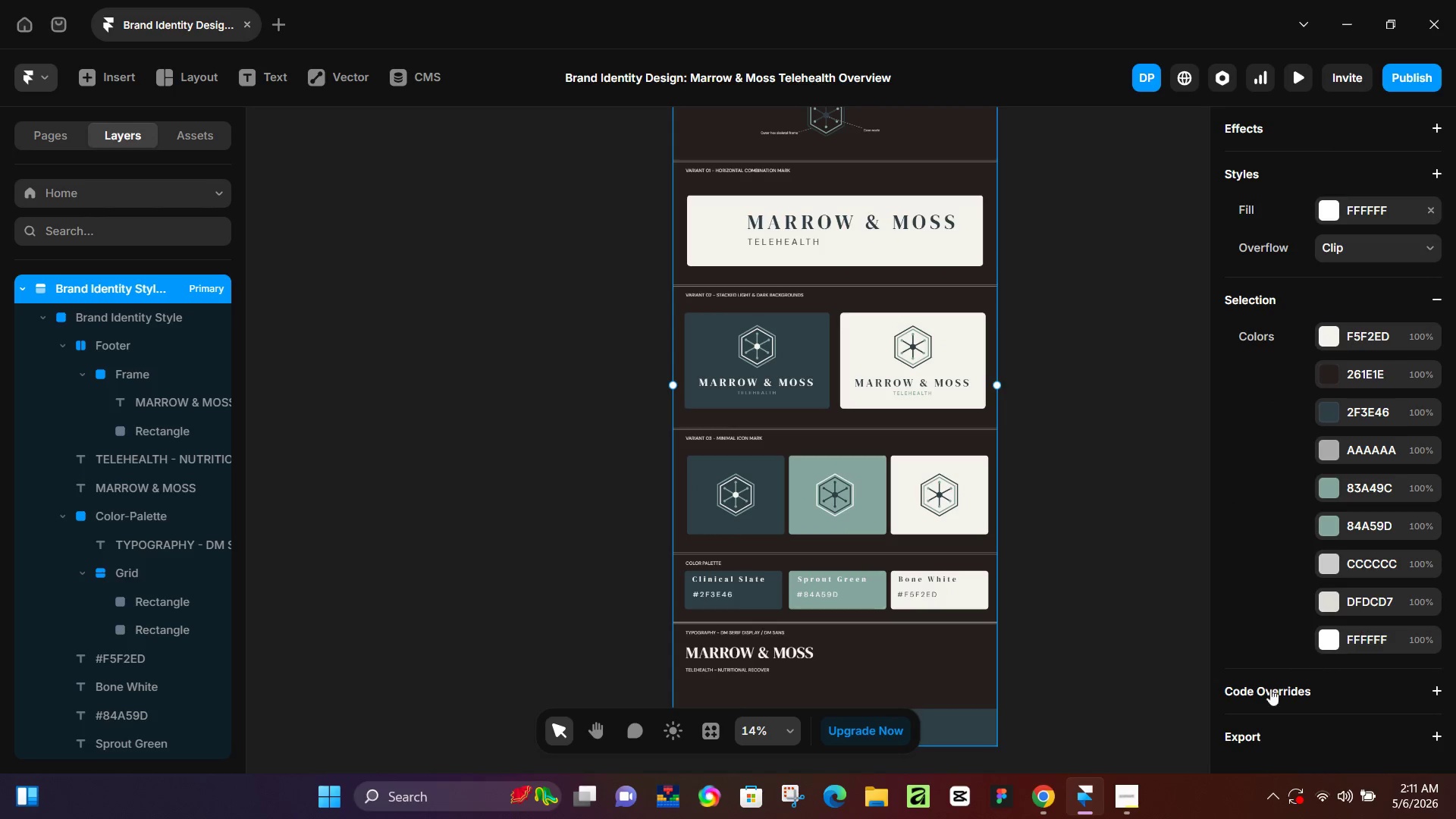 
left_click([1252, 728])
 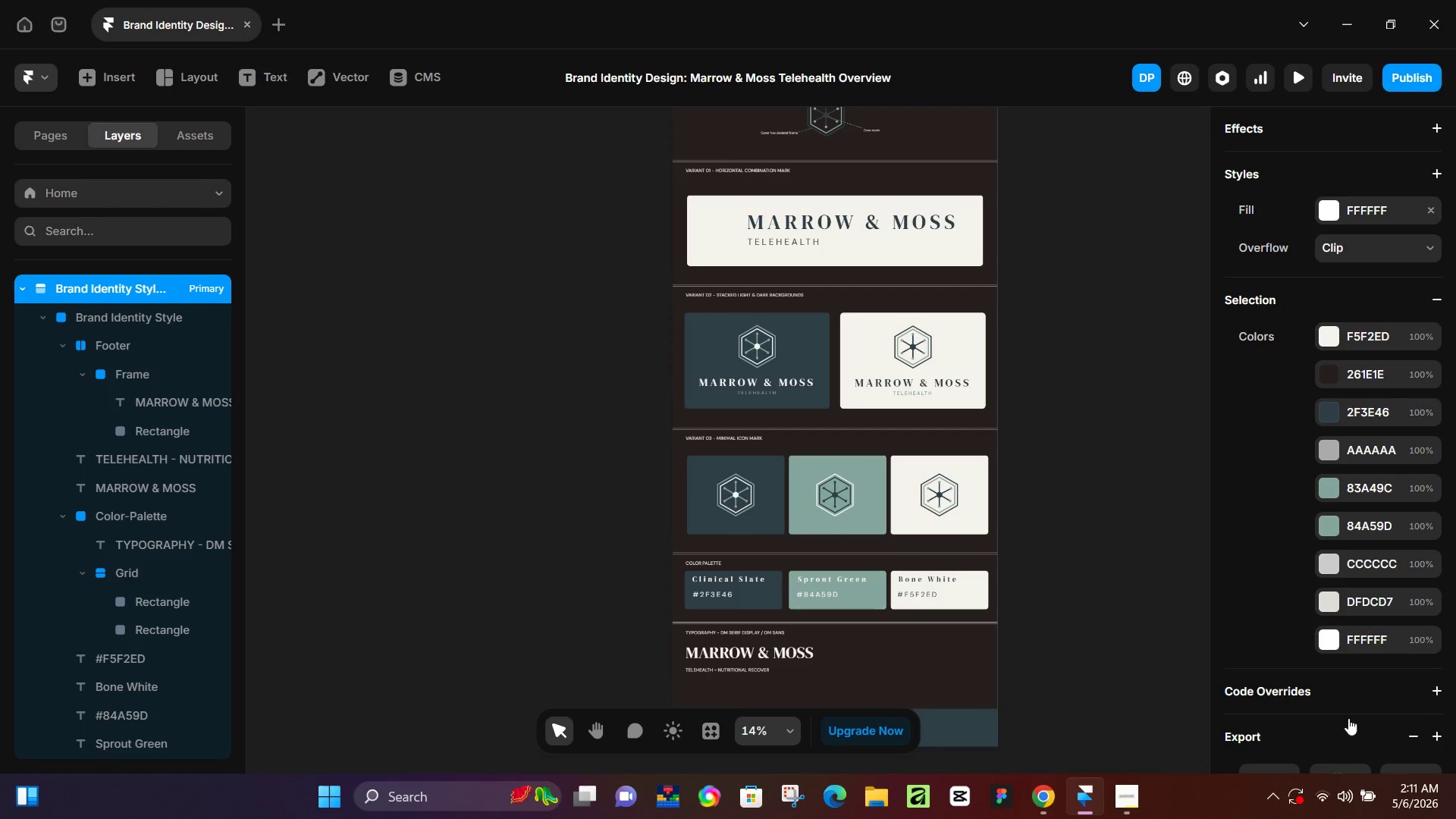 
scroll: coordinate [1349, 715], scroll_direction: down, amount: 5.0
 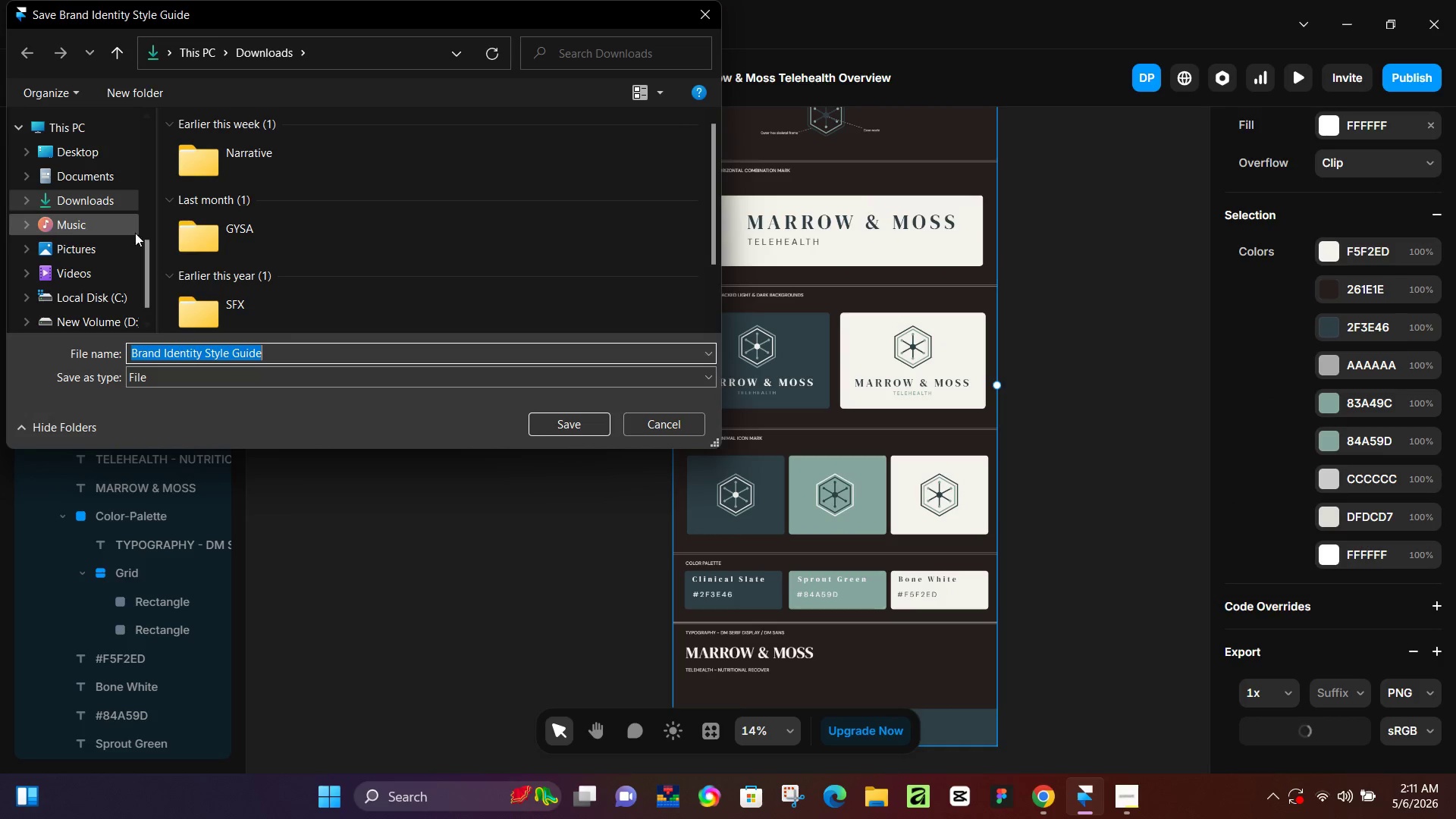 
left_click([569, 418])
 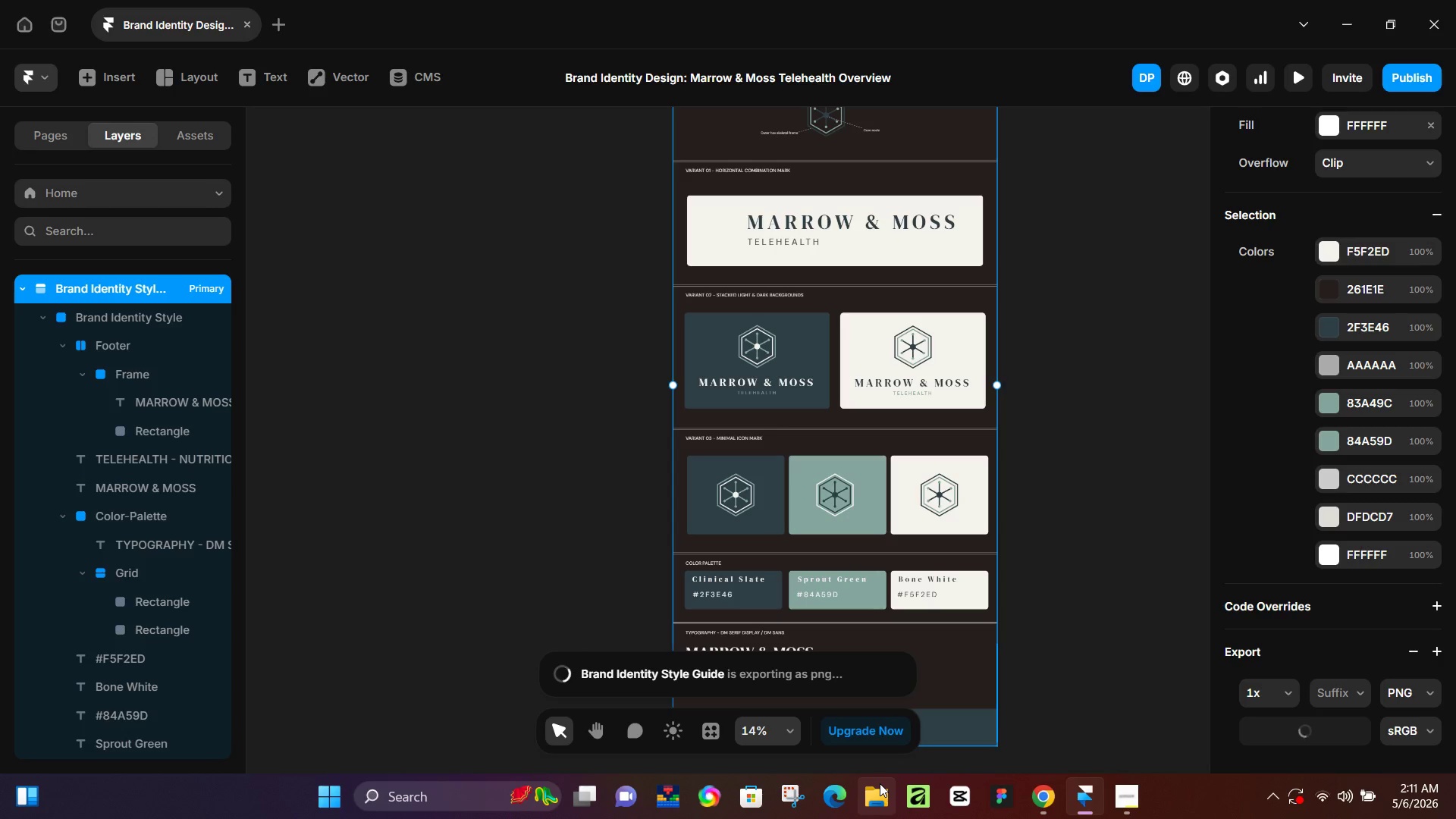 
left_click([880, 796])
 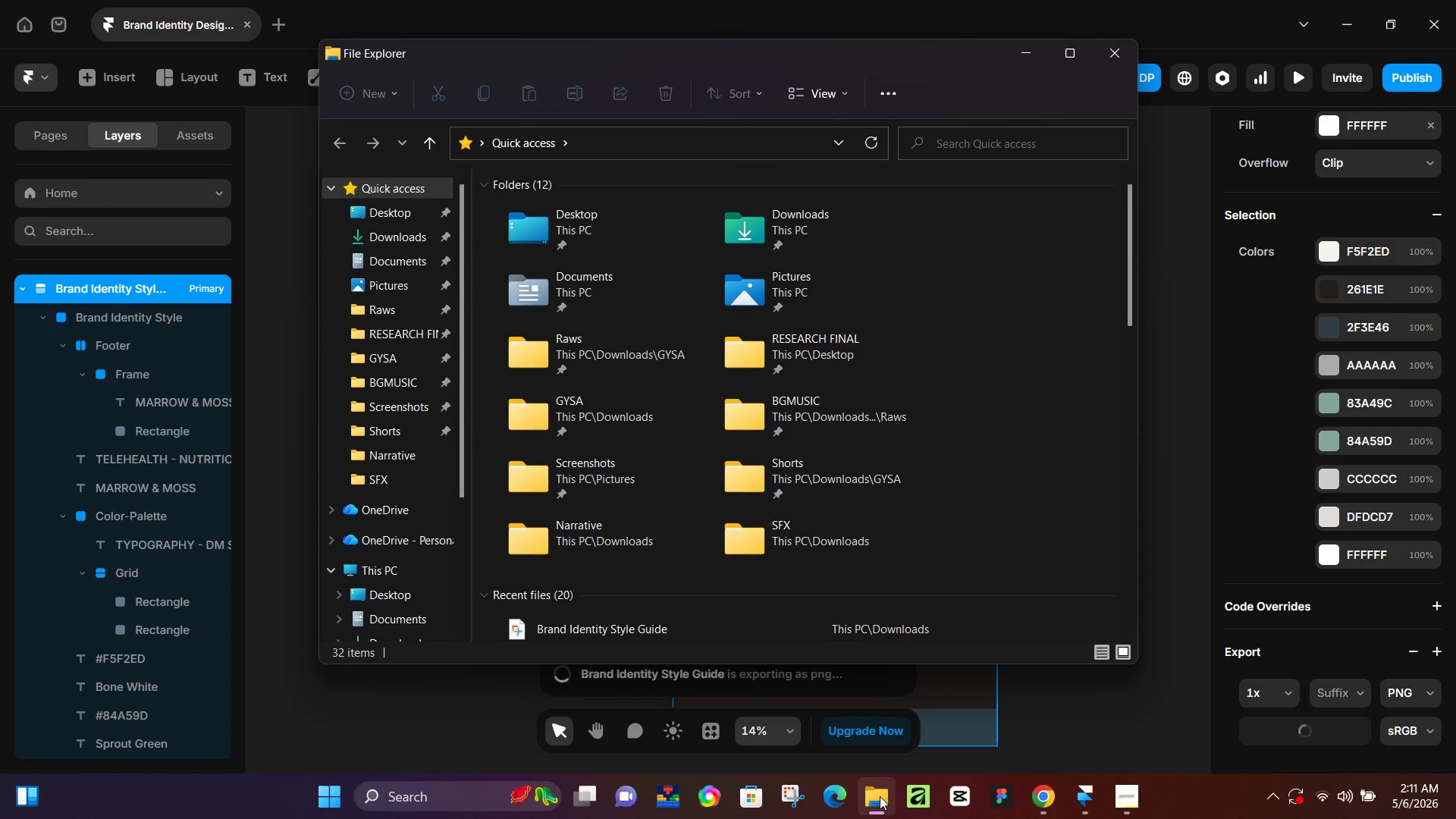 
wait(12.95)
 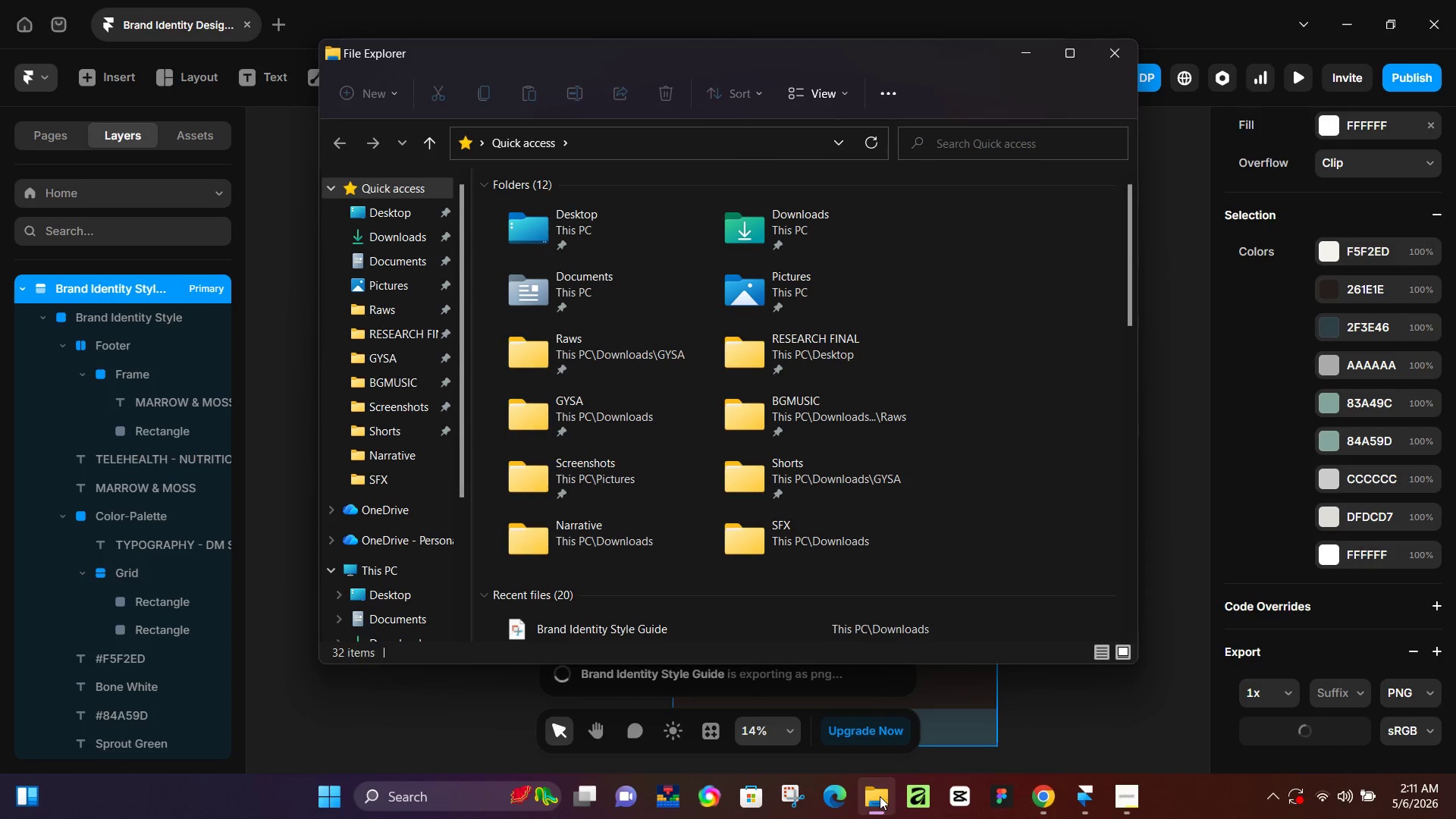 
left_click([1025, 52])
 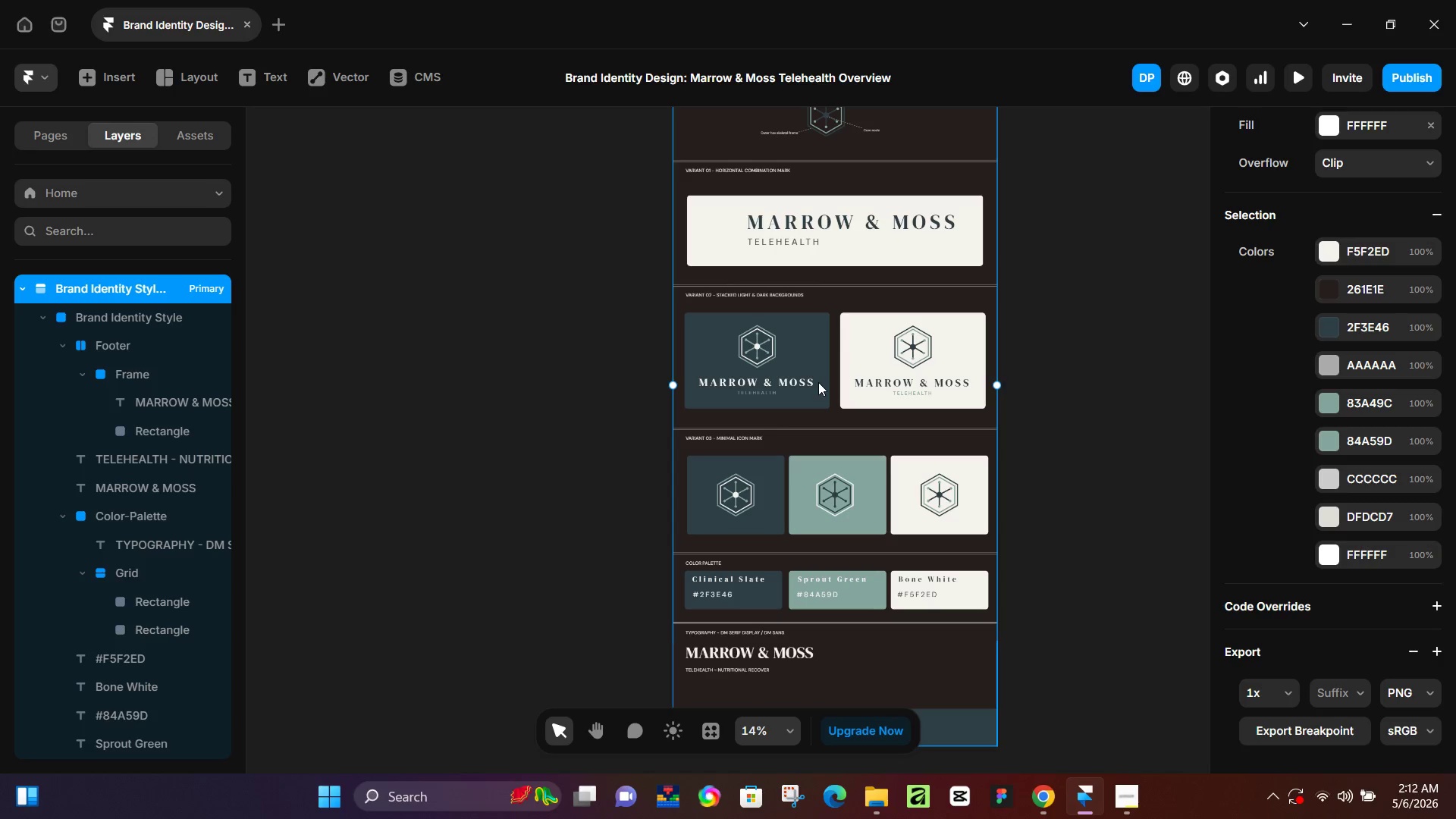 
wait(26.86)
 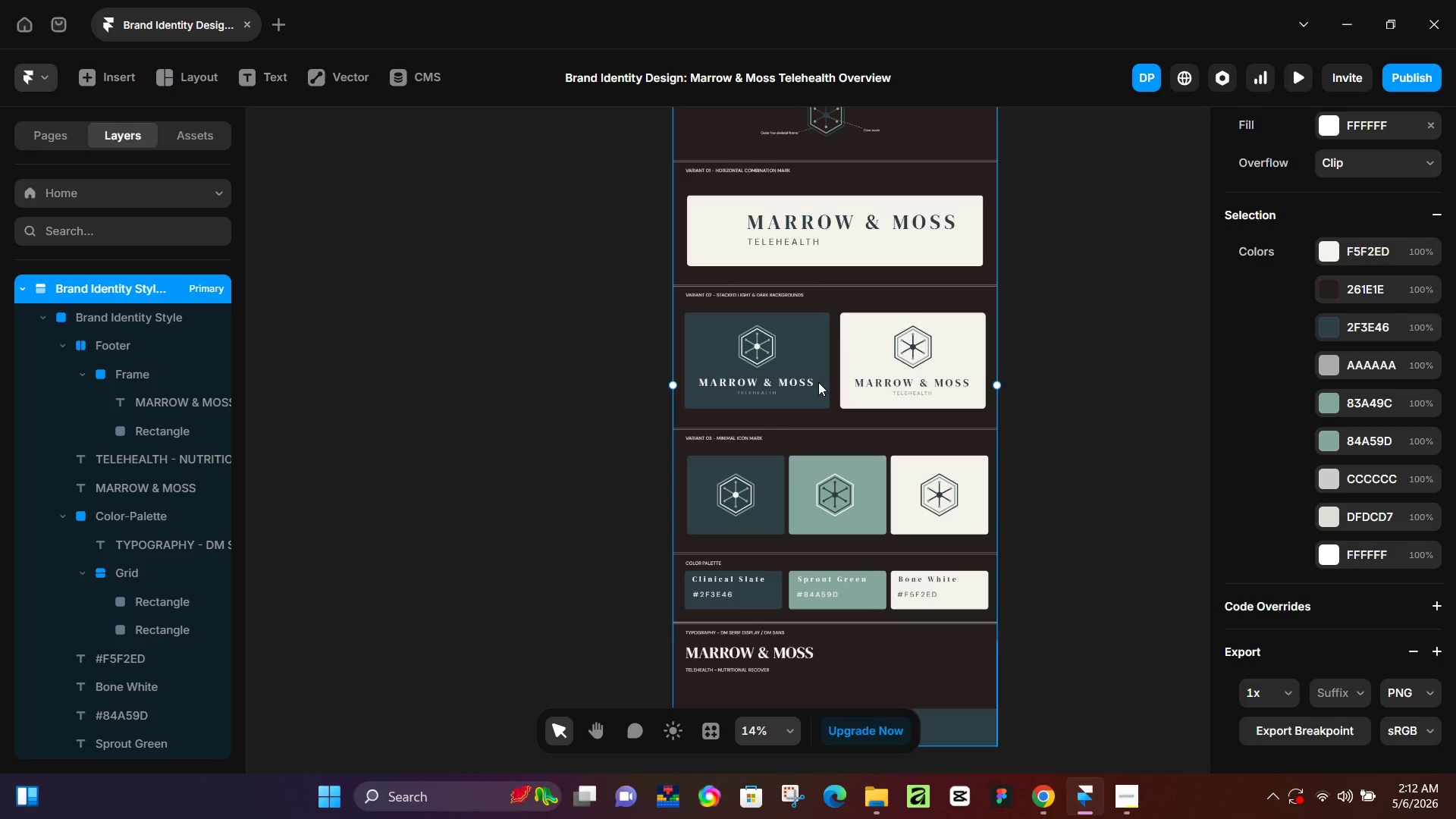 
left_click([864, 789])
 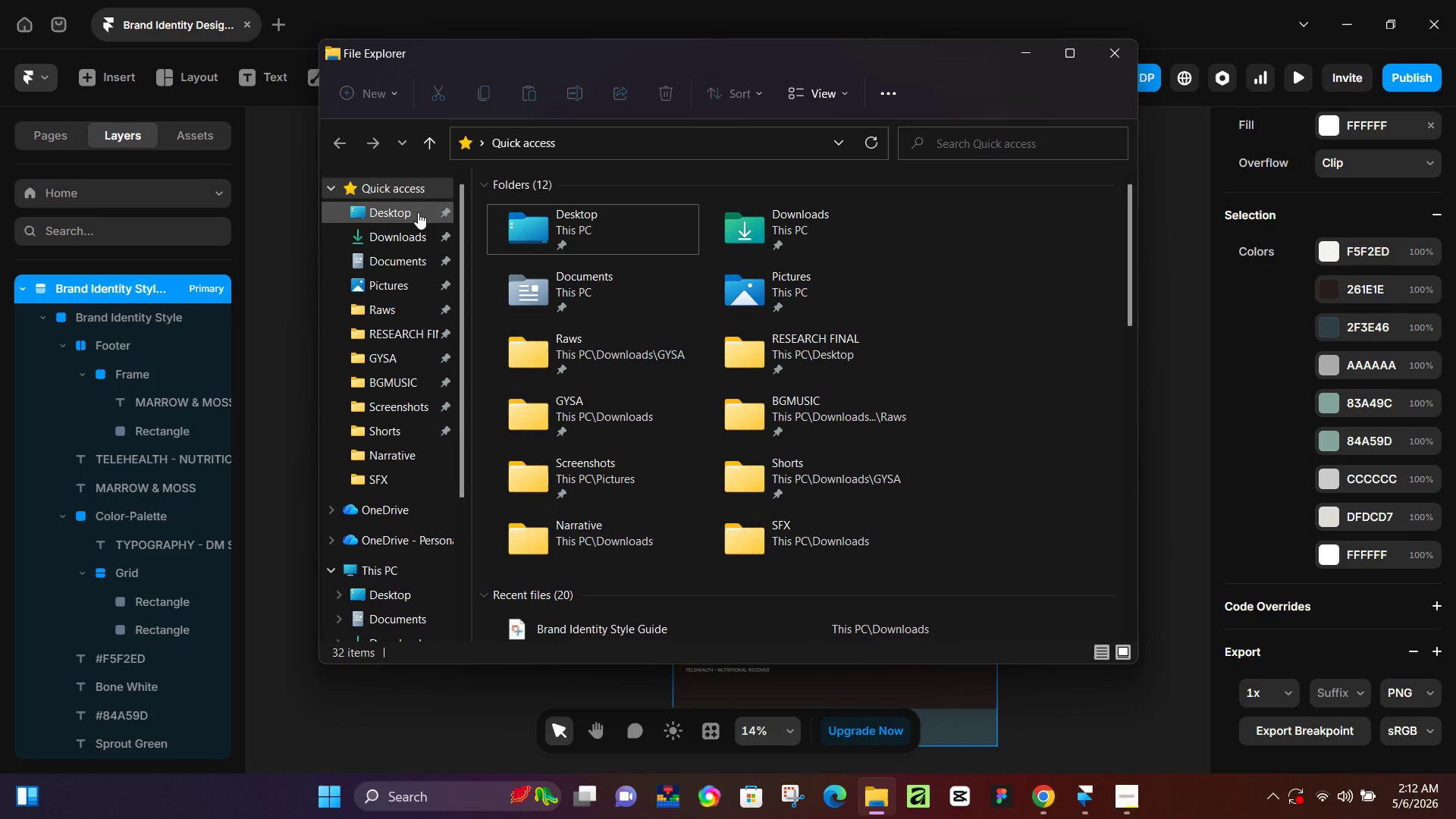 
left_click([427, 233])
 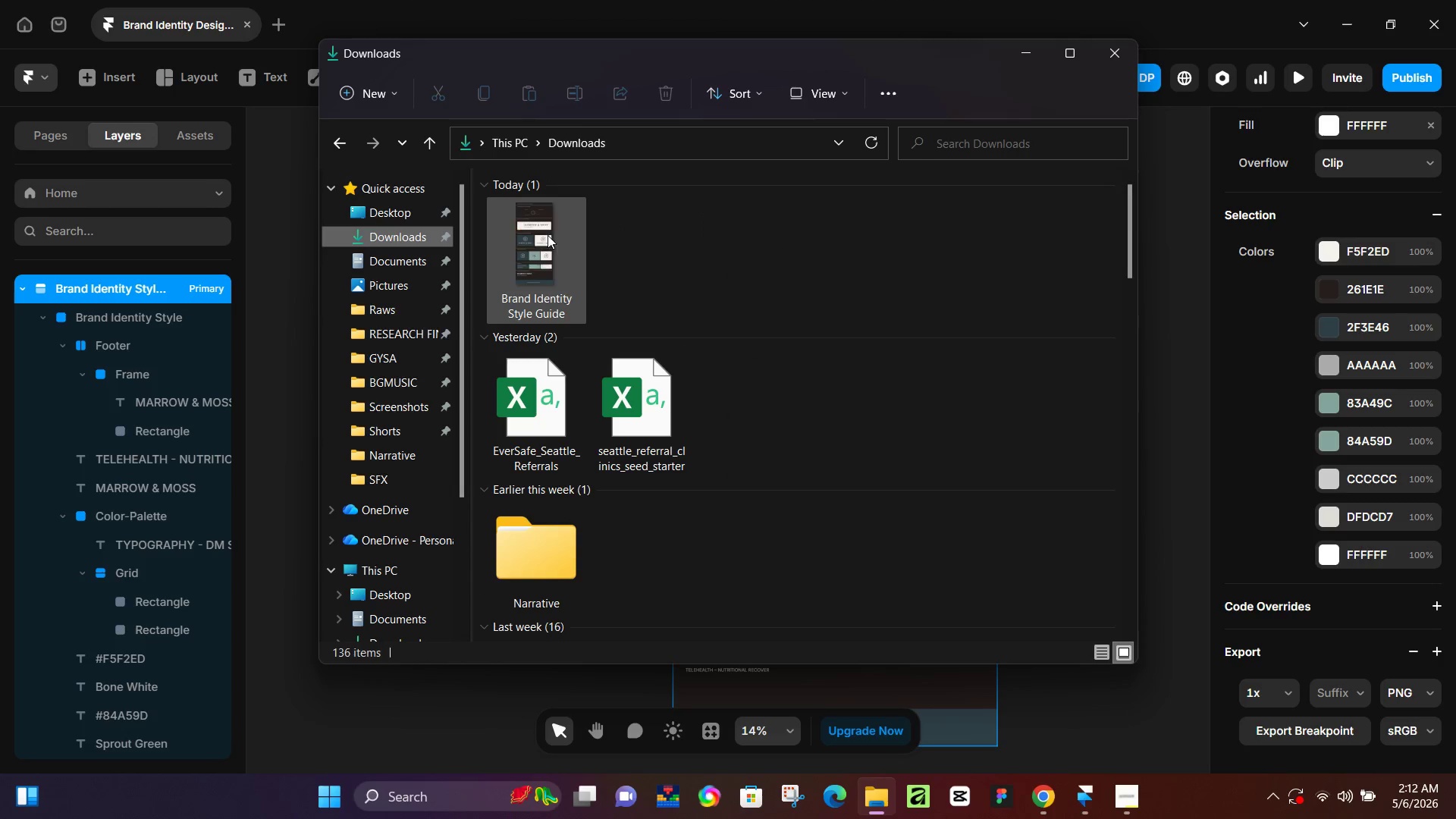 
right_click([548, 235])
 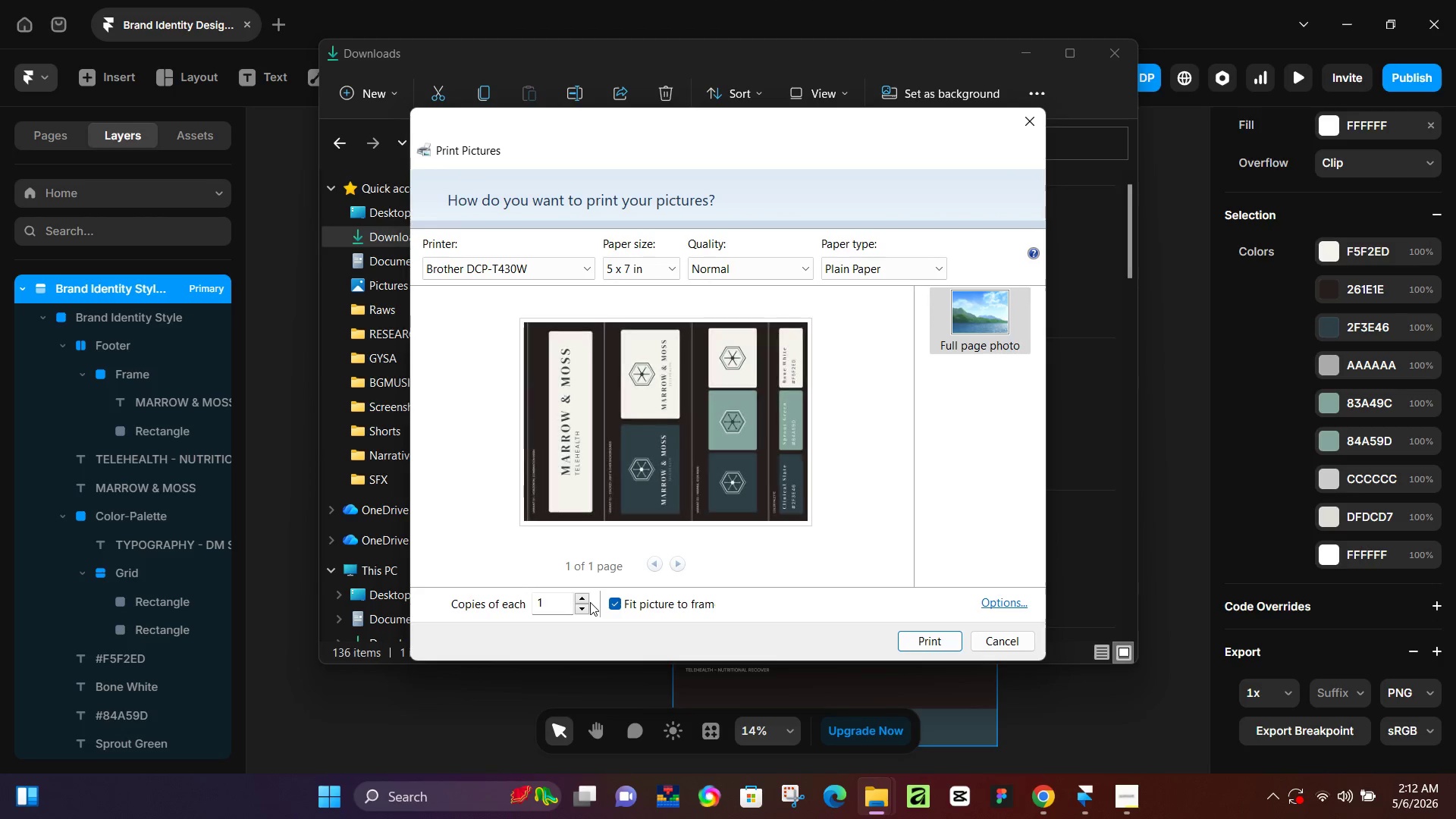 
wait(10.67)
 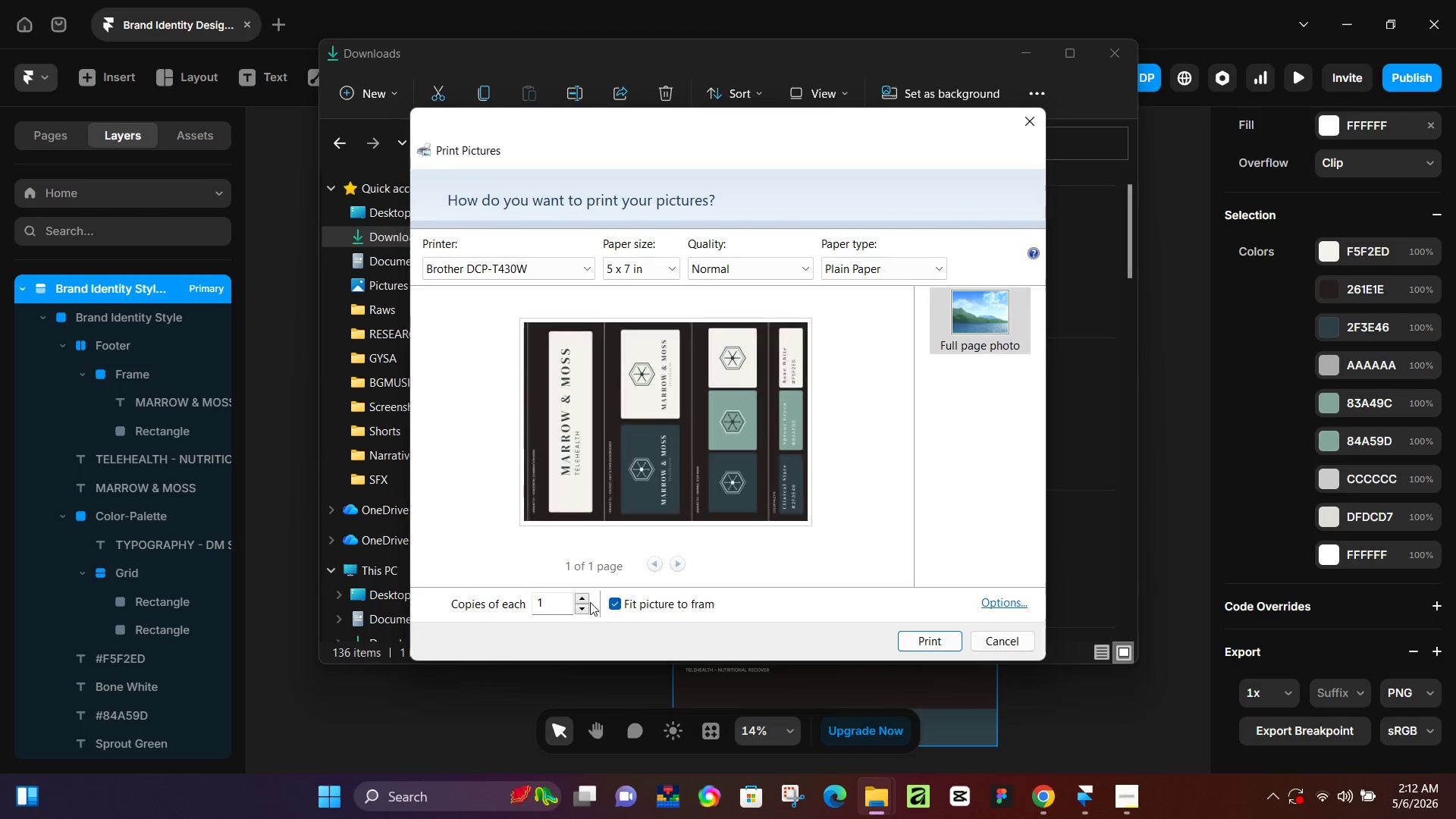 
left_click([997, 599])
 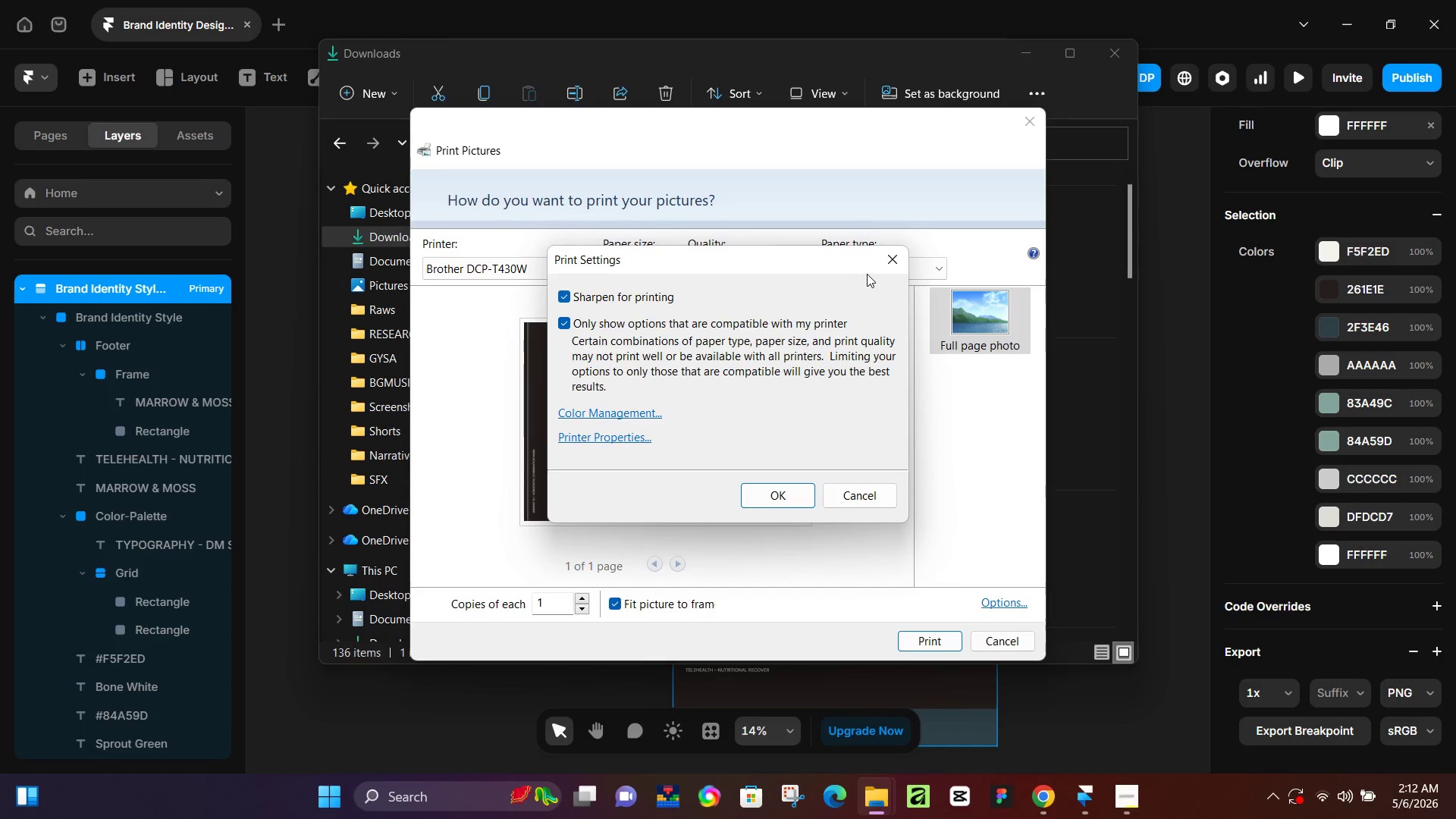 
left_click([890, 262])
 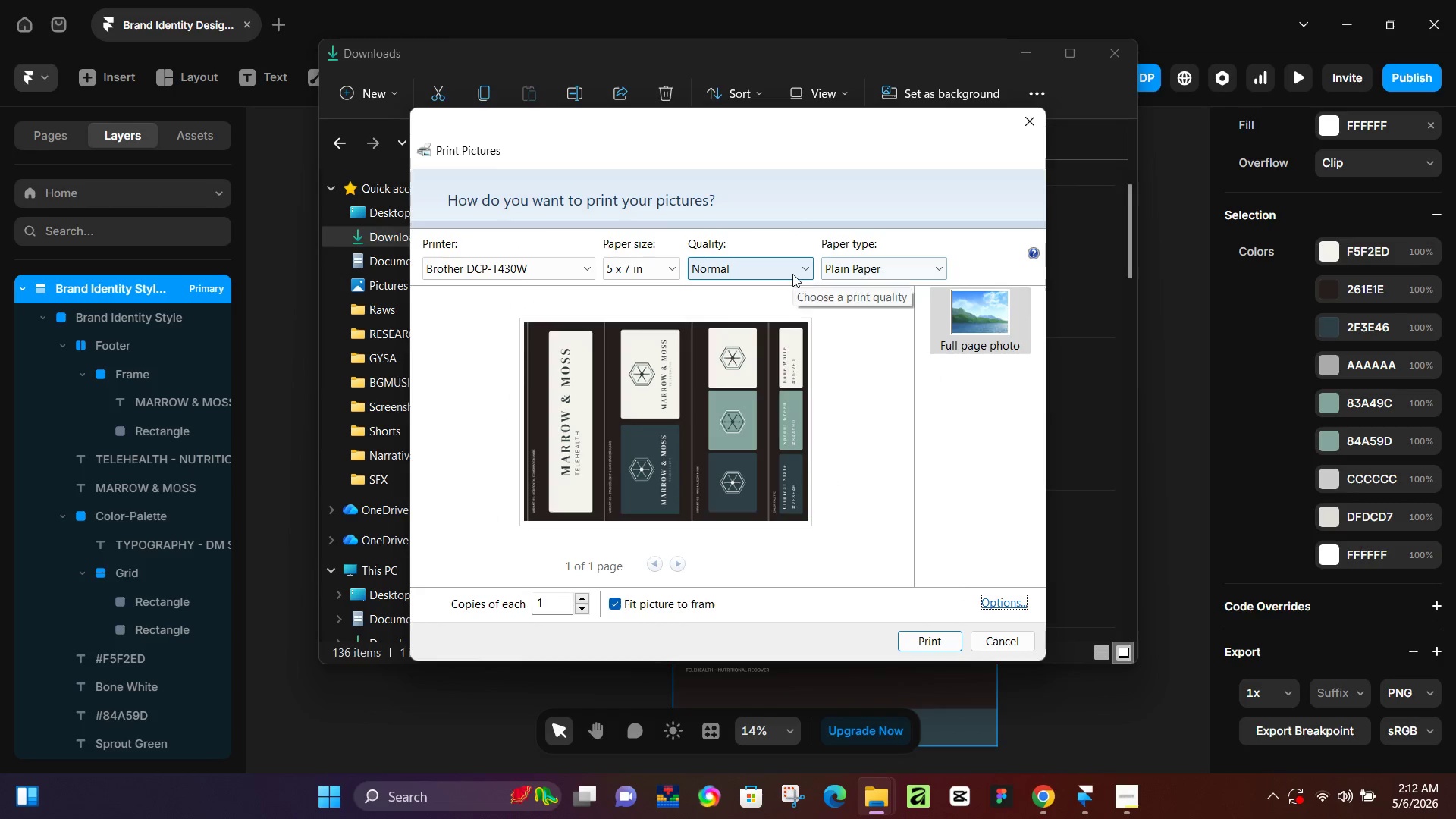 
scroll: coordinate [688, 364], scroll_direction: down, amount: 4.0
 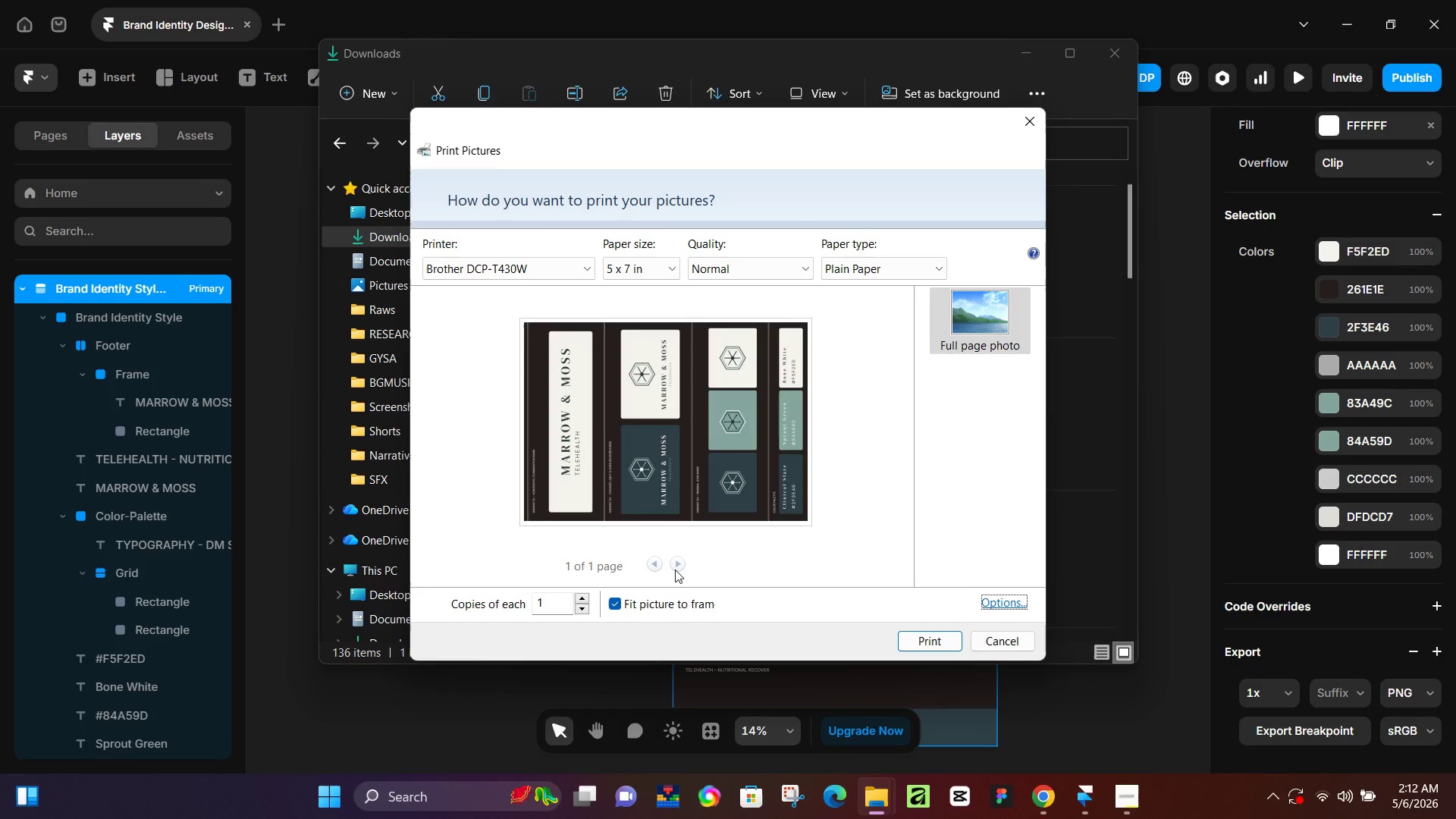 
left_click([678, 568])
 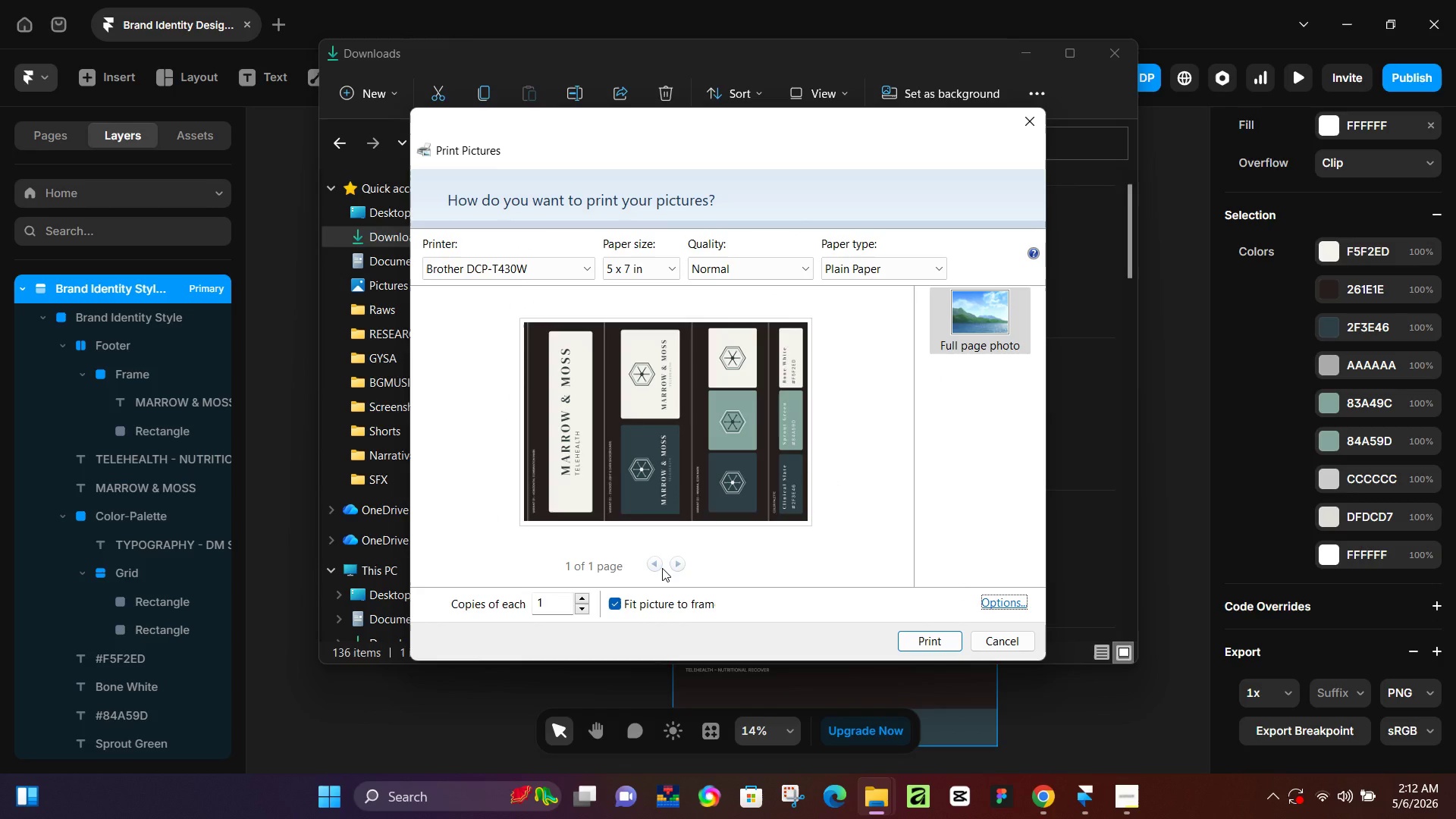 
left_click([662, 568])
 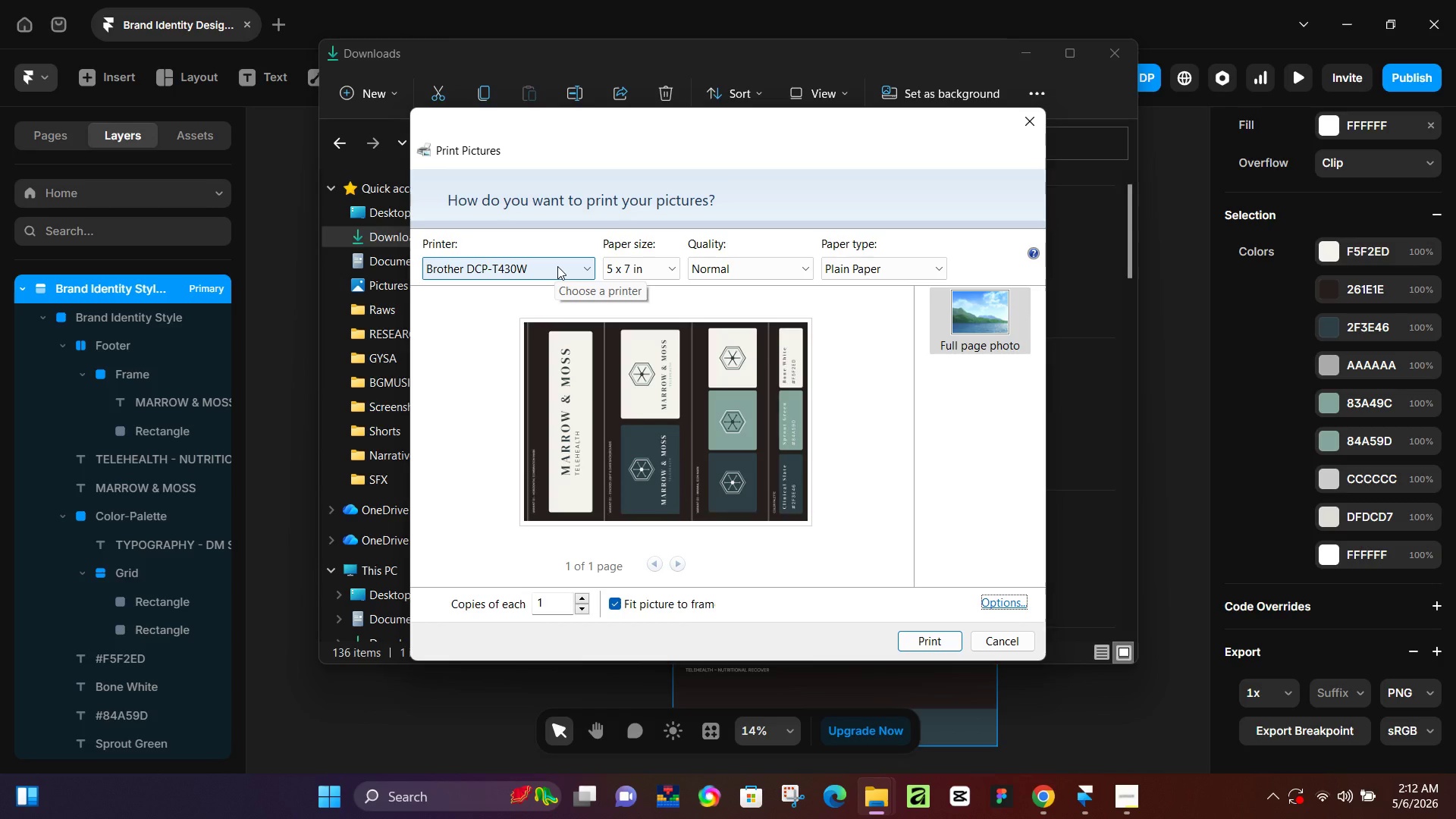 
wait(6.55)
 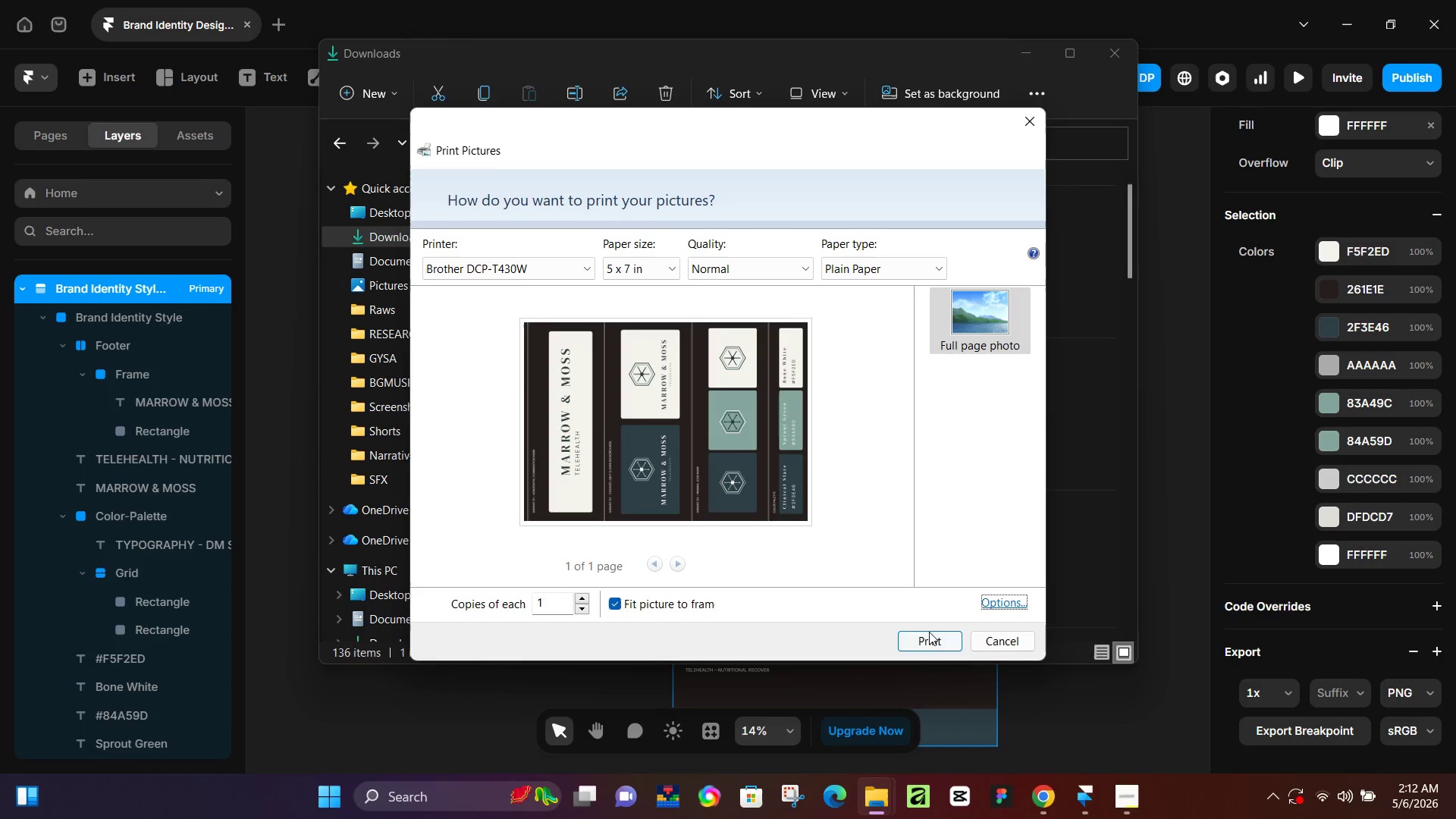 
scroll: coordinate [651, 268], scroll_direction: down, amount: 2.0
 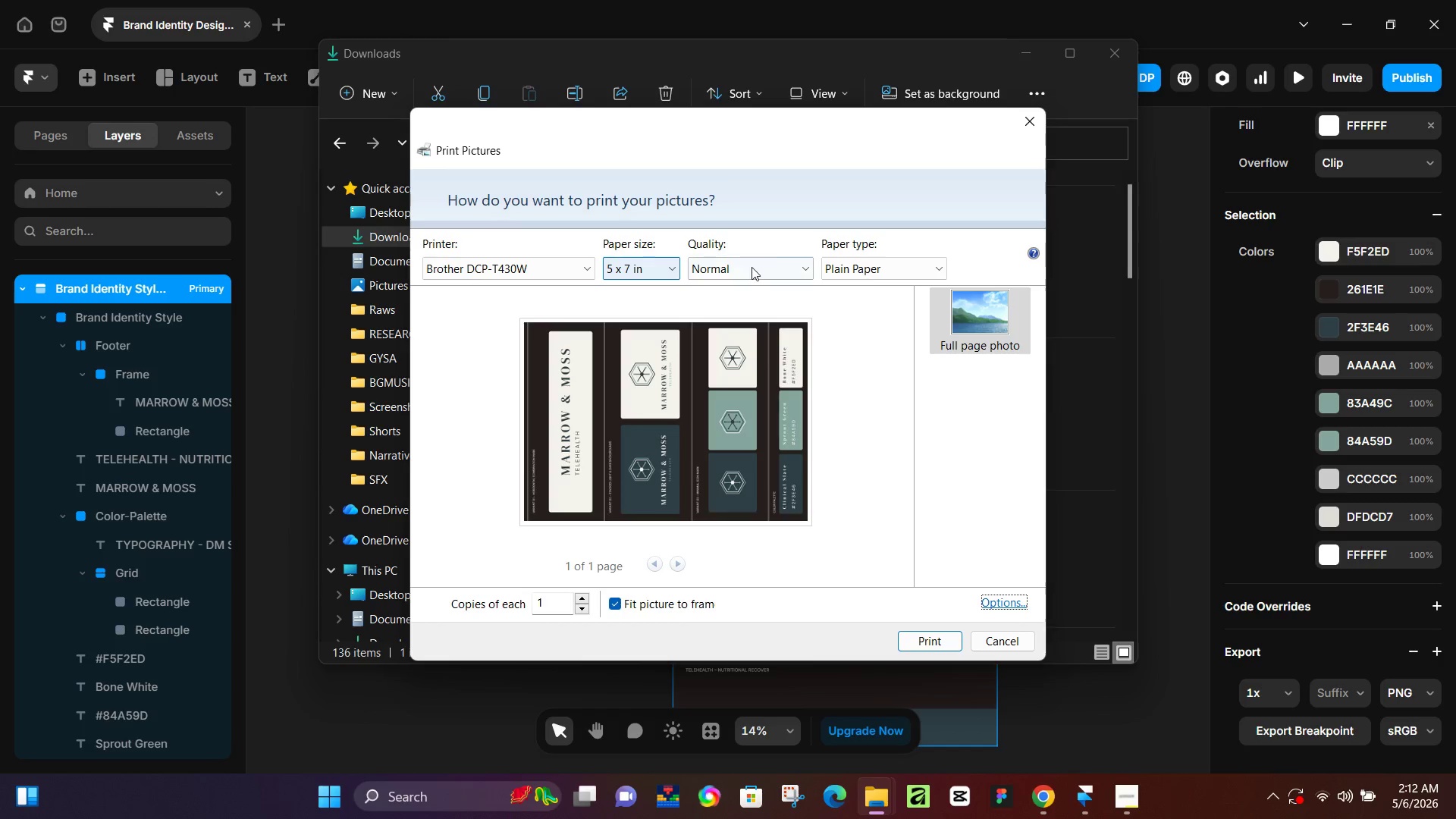 
left_click([777, 265])
 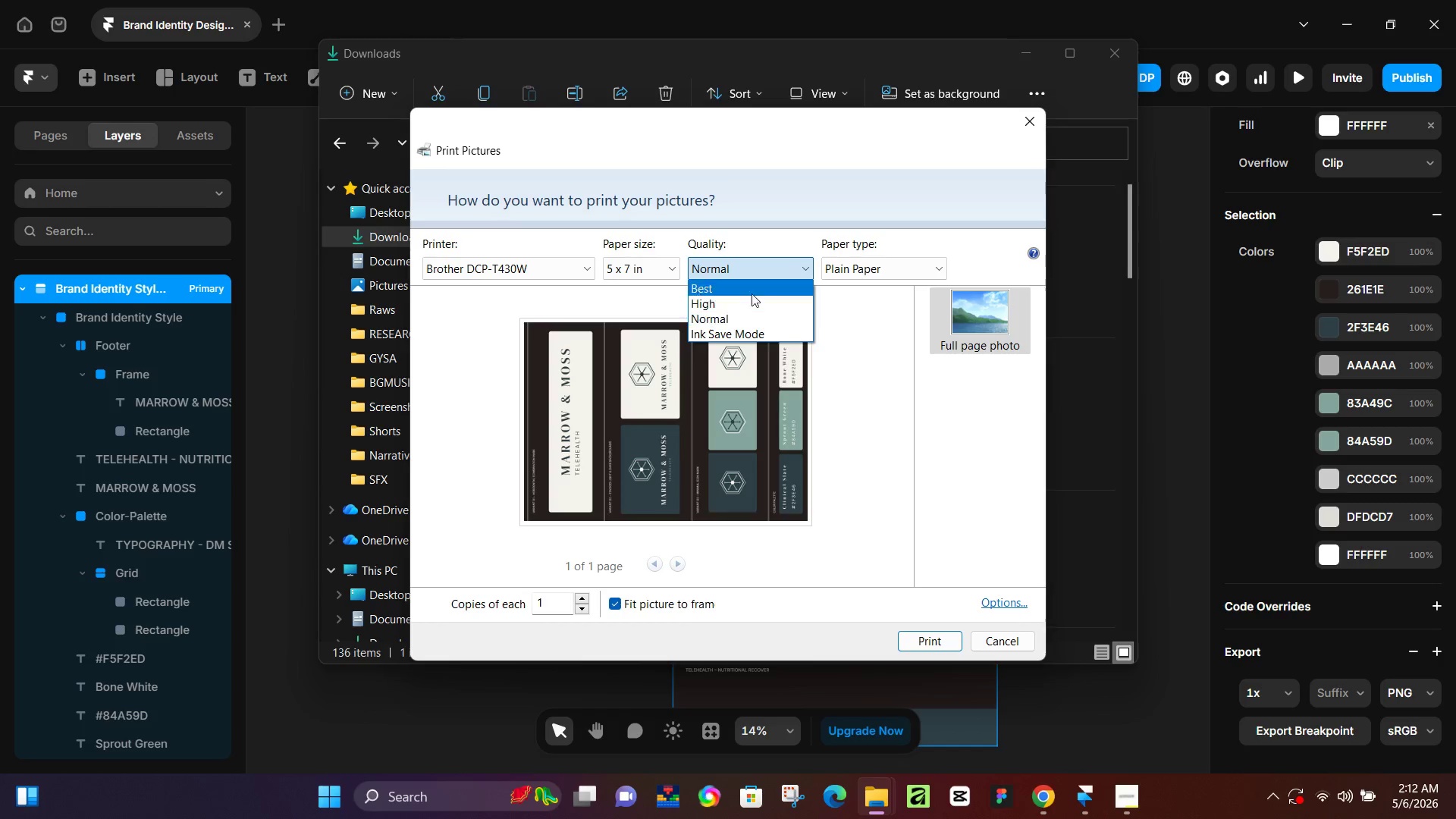 
left_click([741, 300])
 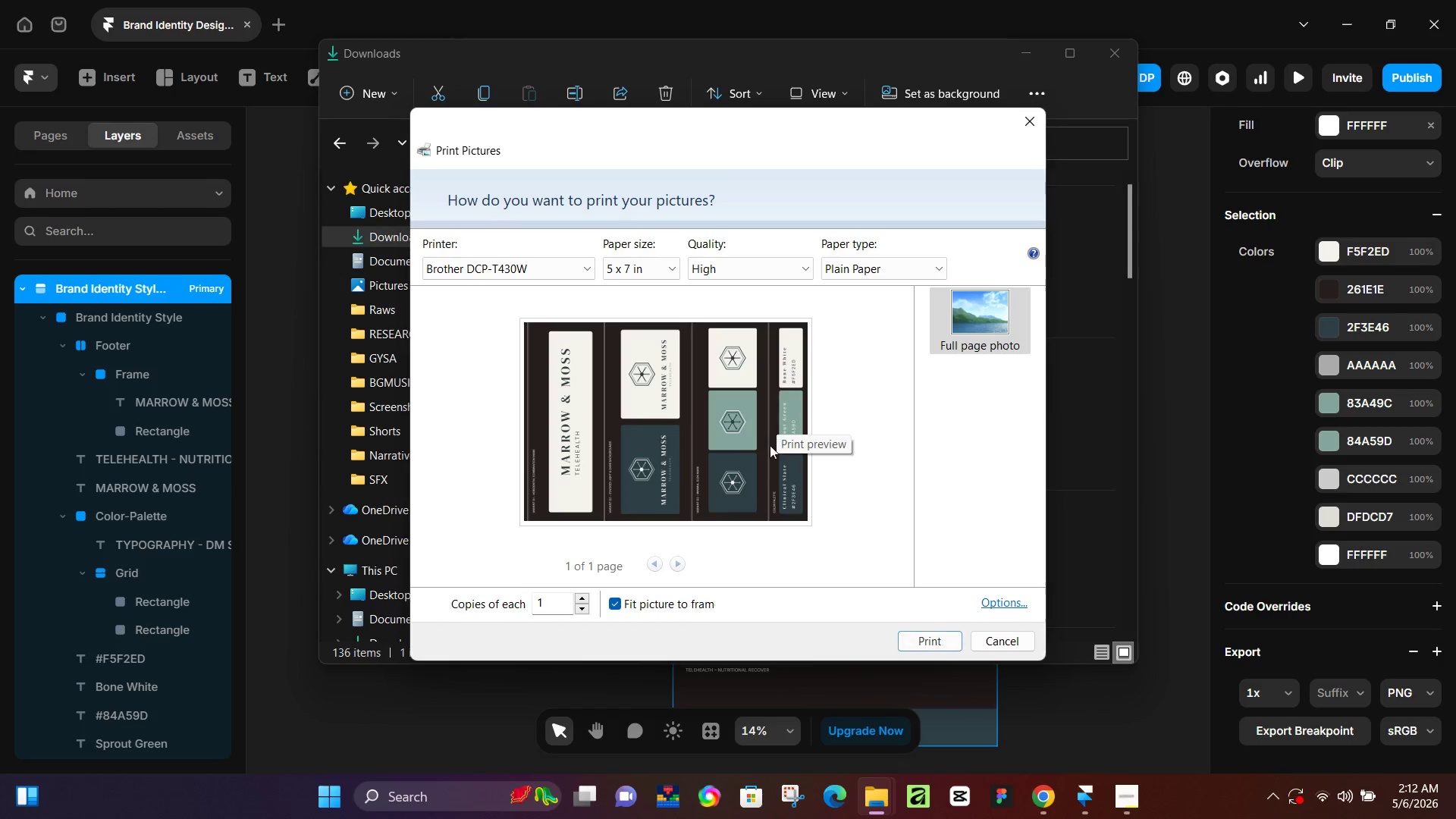 
scroll: coordinate [735, 464], scroll_direction: down, amount: 1.0
 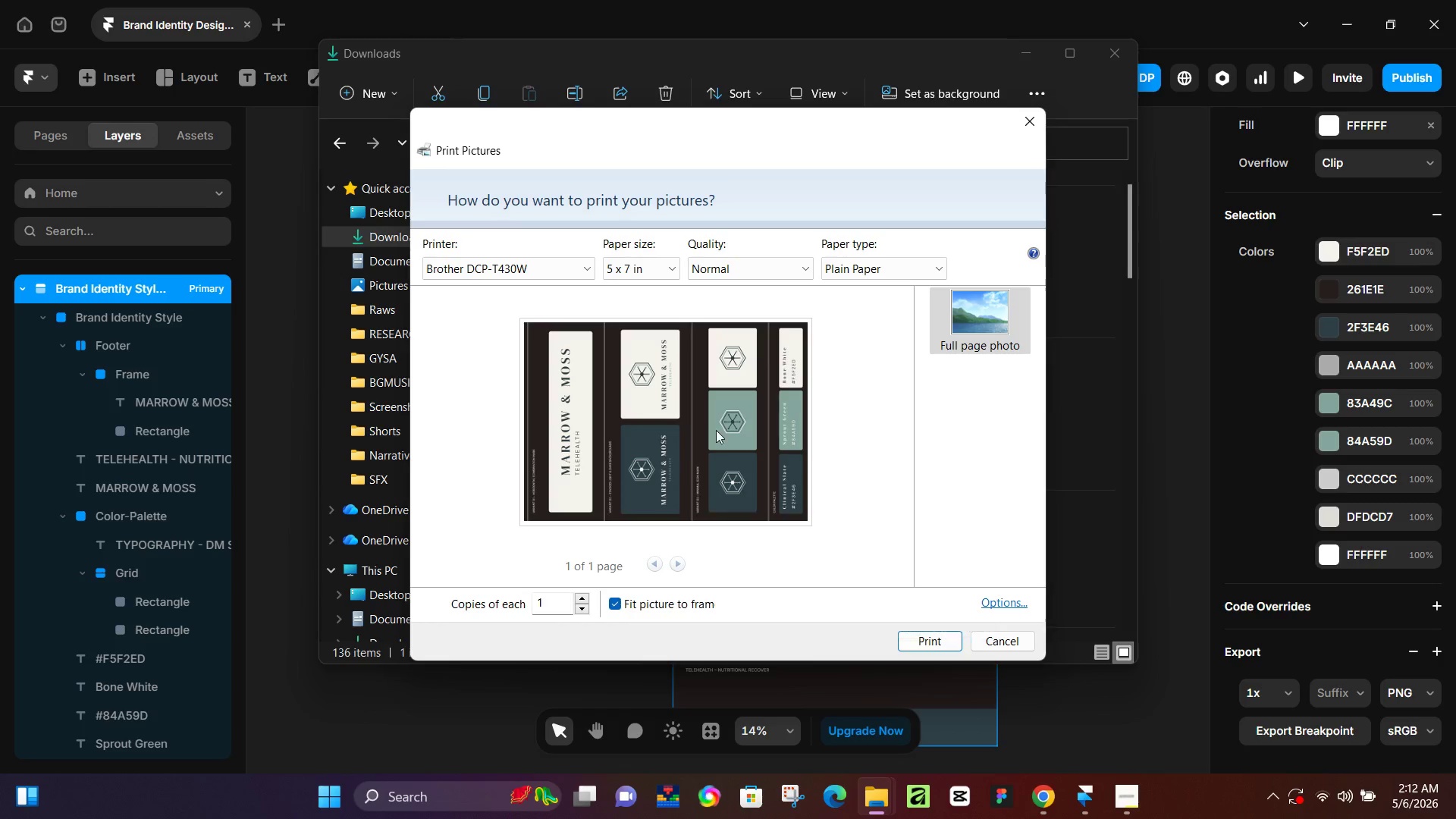 
left_click([944, 643])
 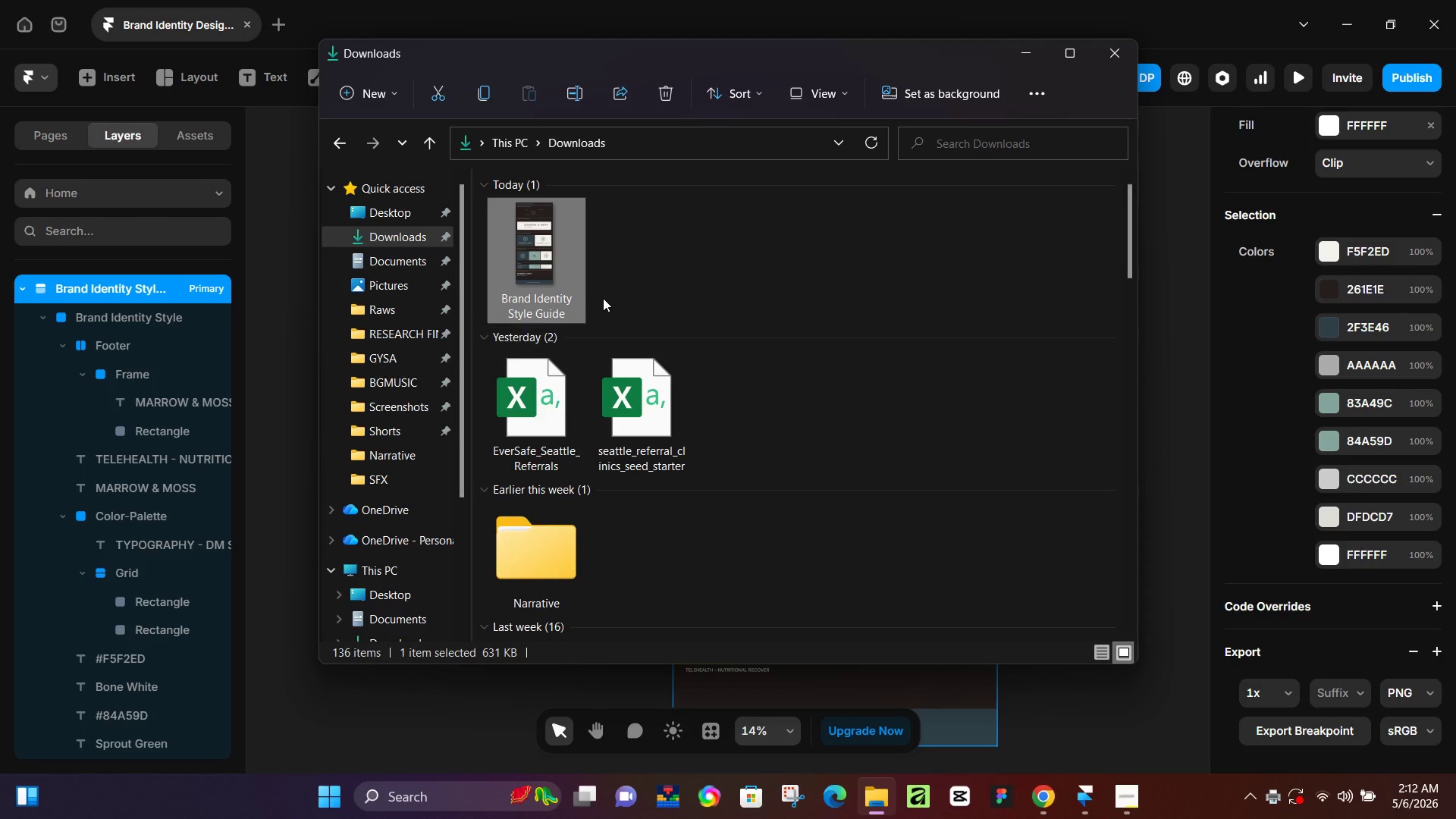 
wait(5.88)
 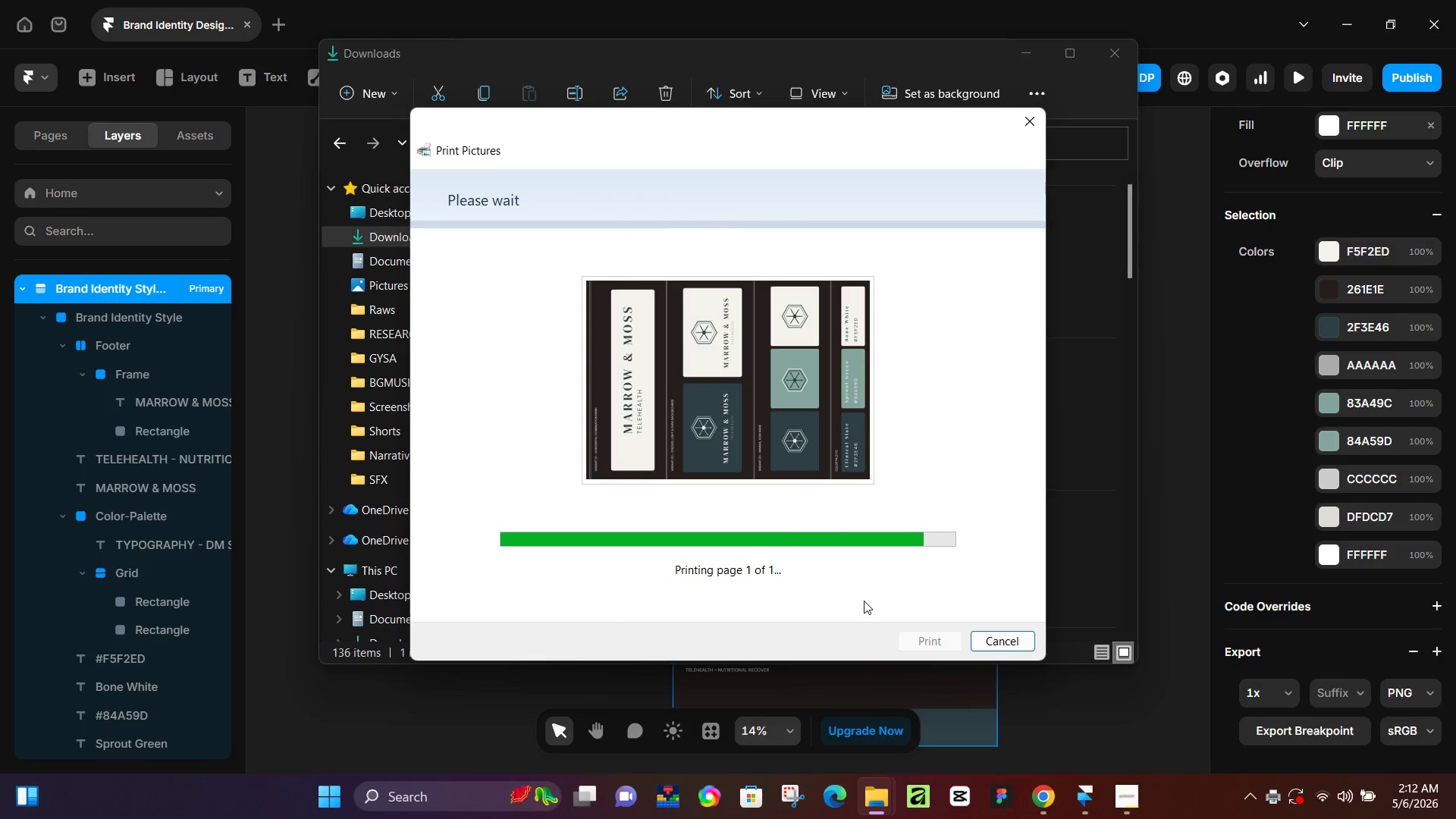 
scroll: coordinate [579, 309], scroll_direction: up, amount: 6.0
 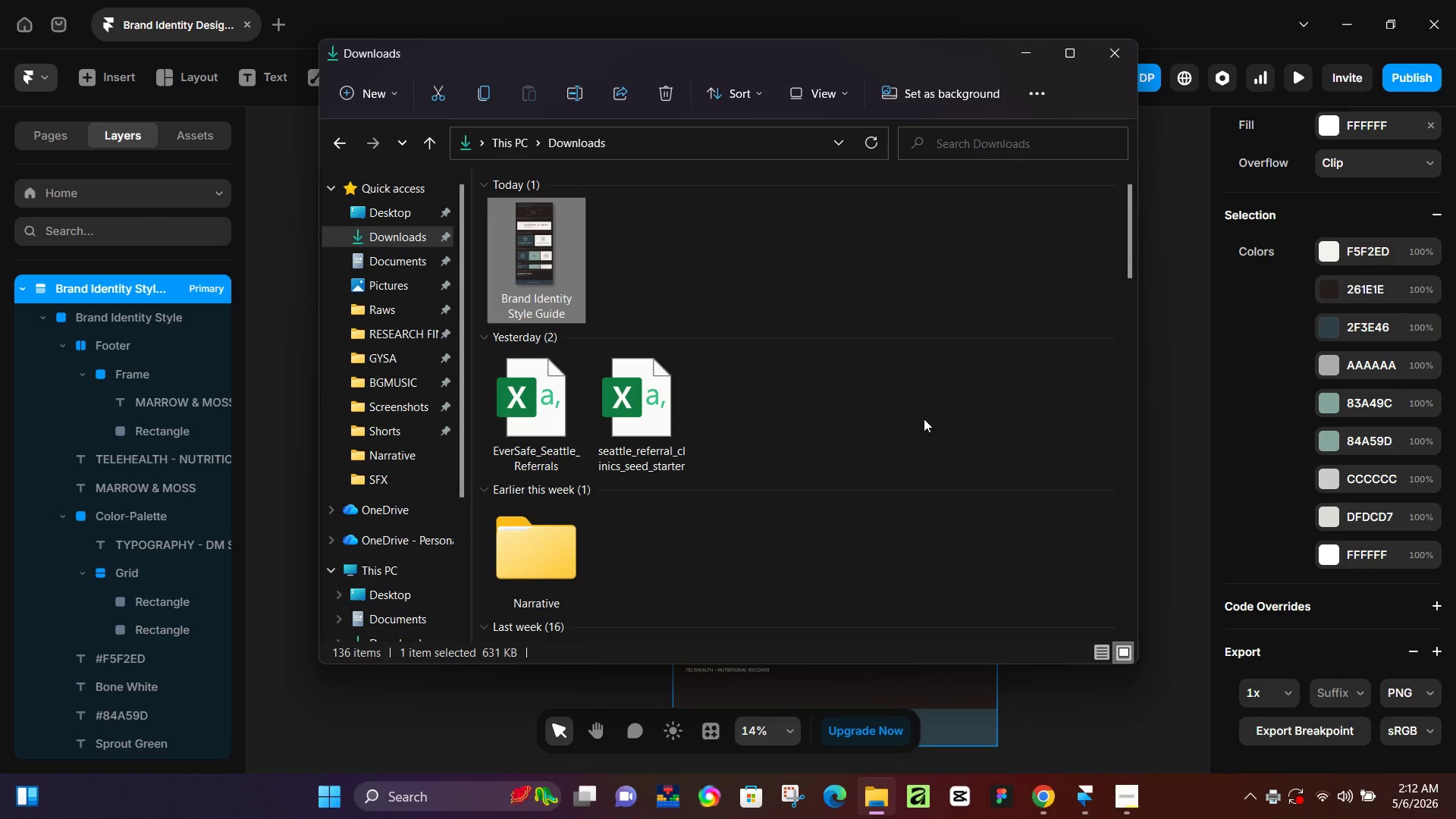 
wait(11.45)
 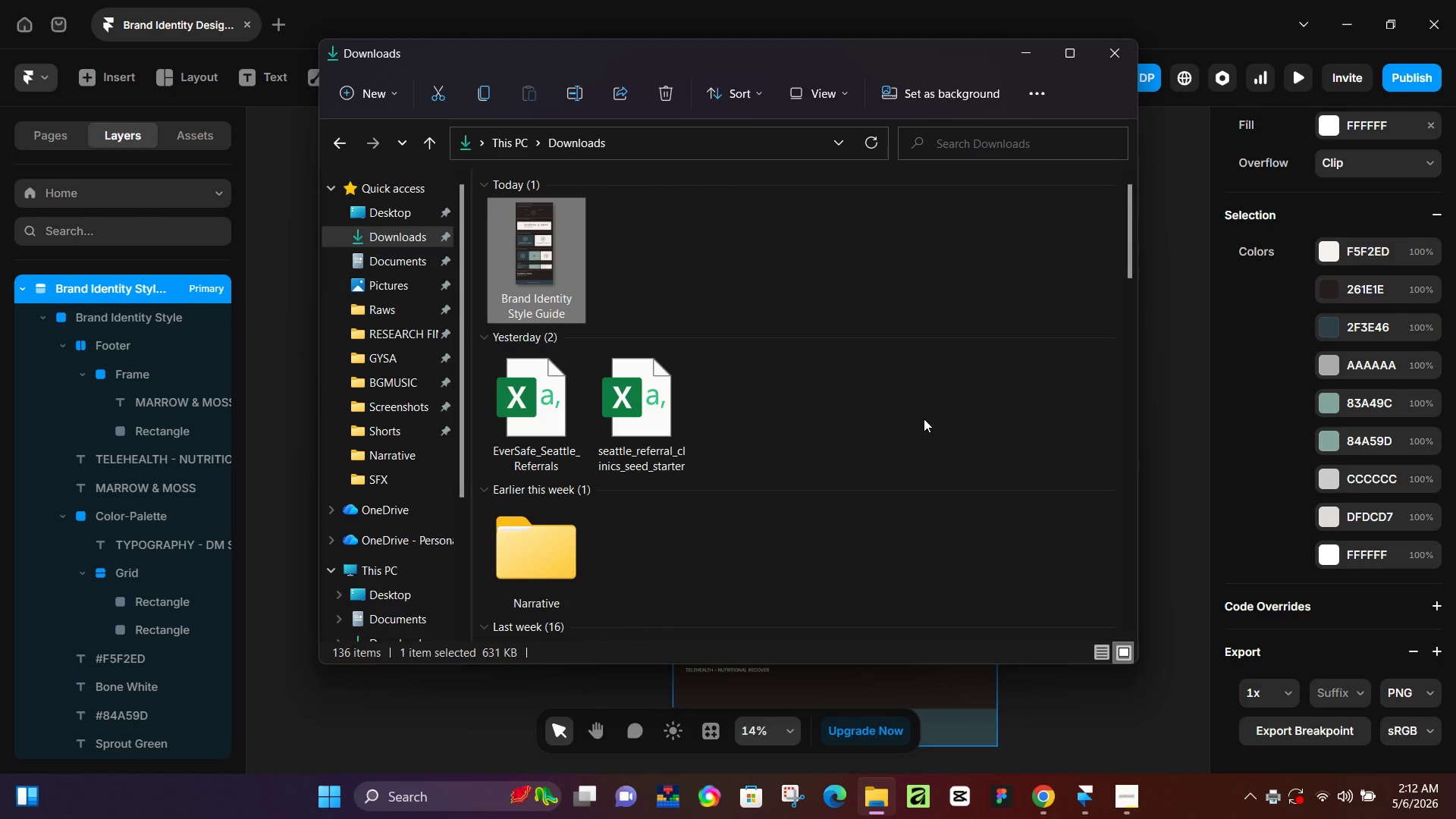 
left_click([639, 322])
 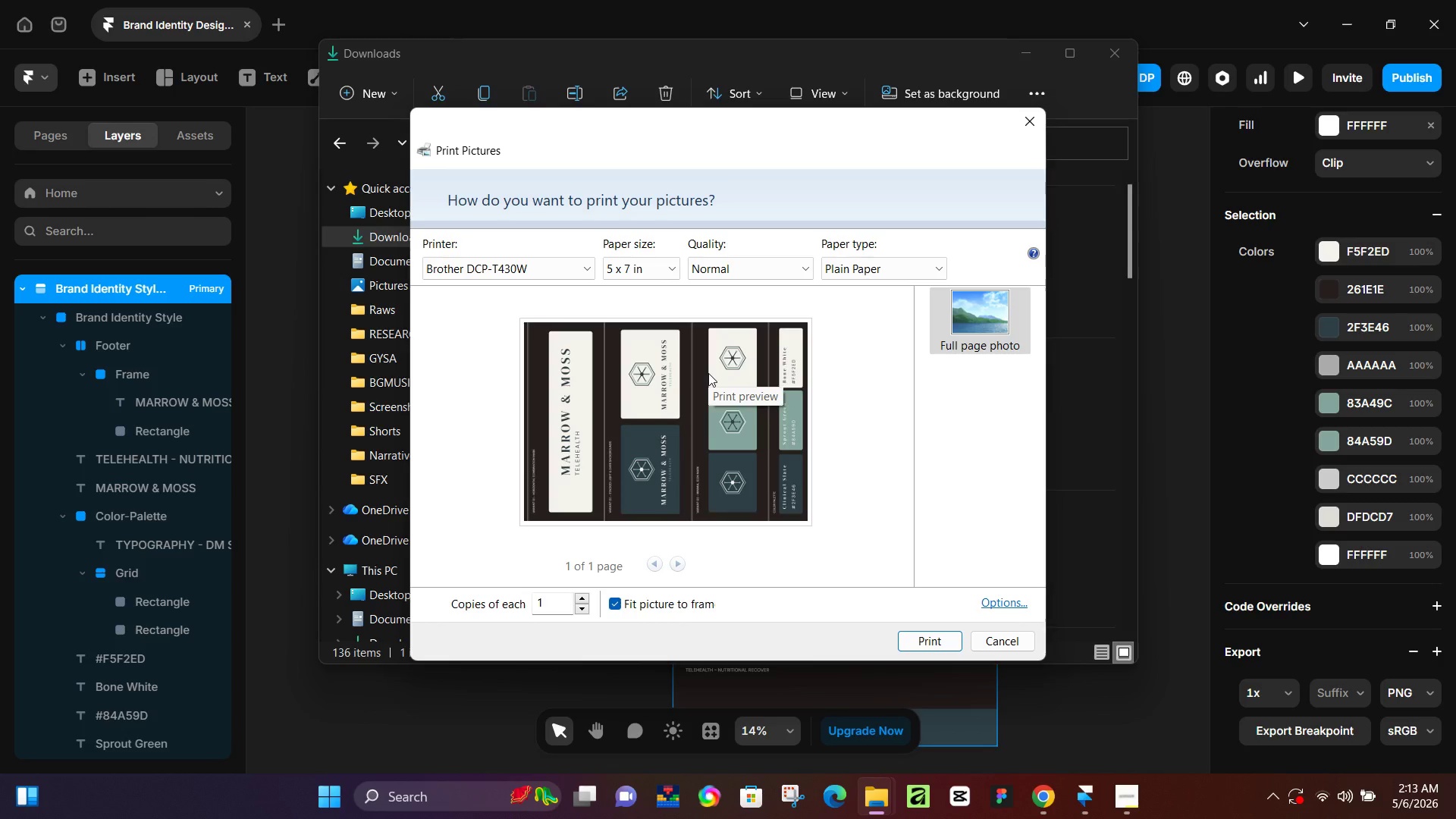 
wait(50.99)
 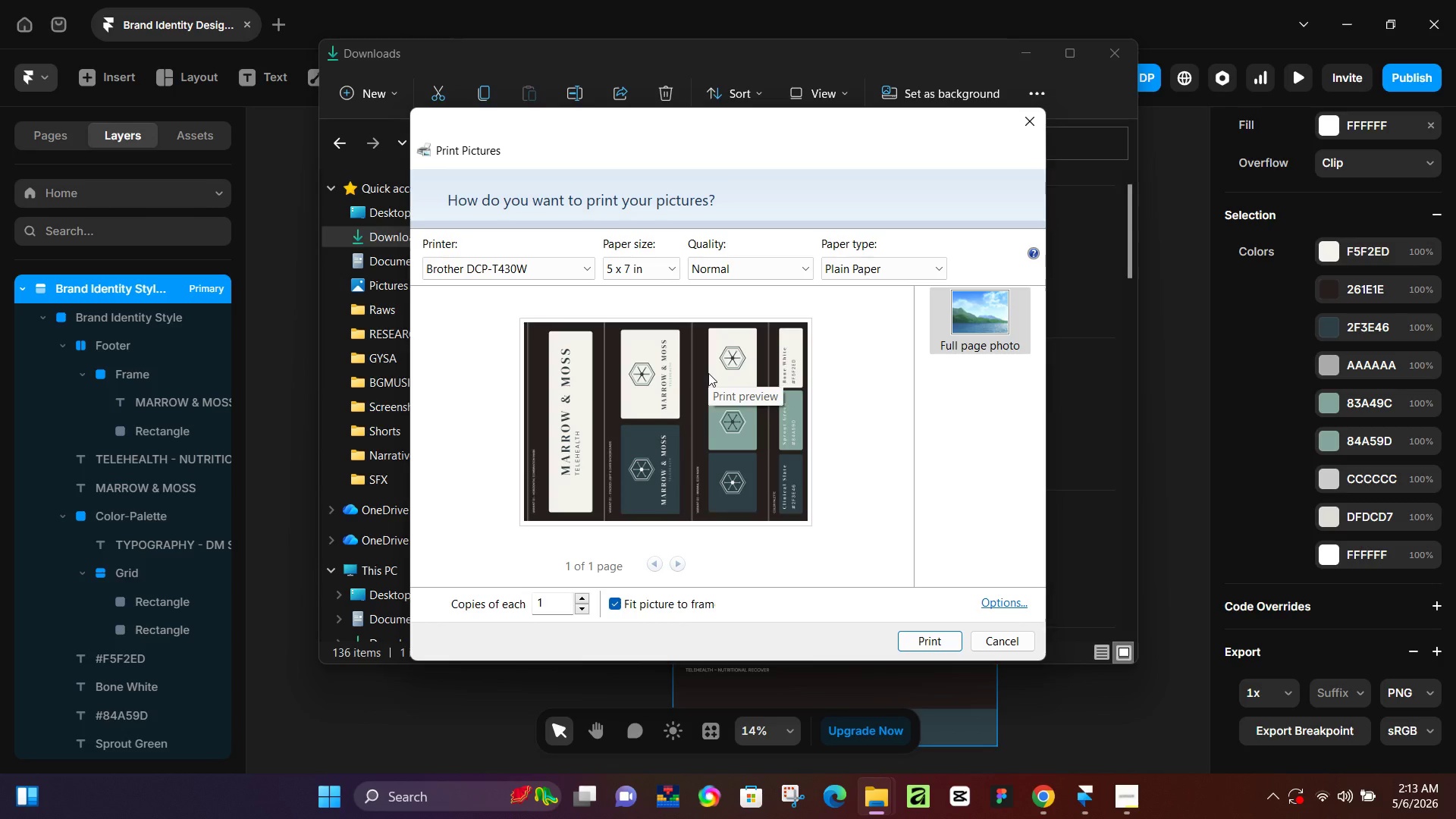 
right_click([676, 388])
 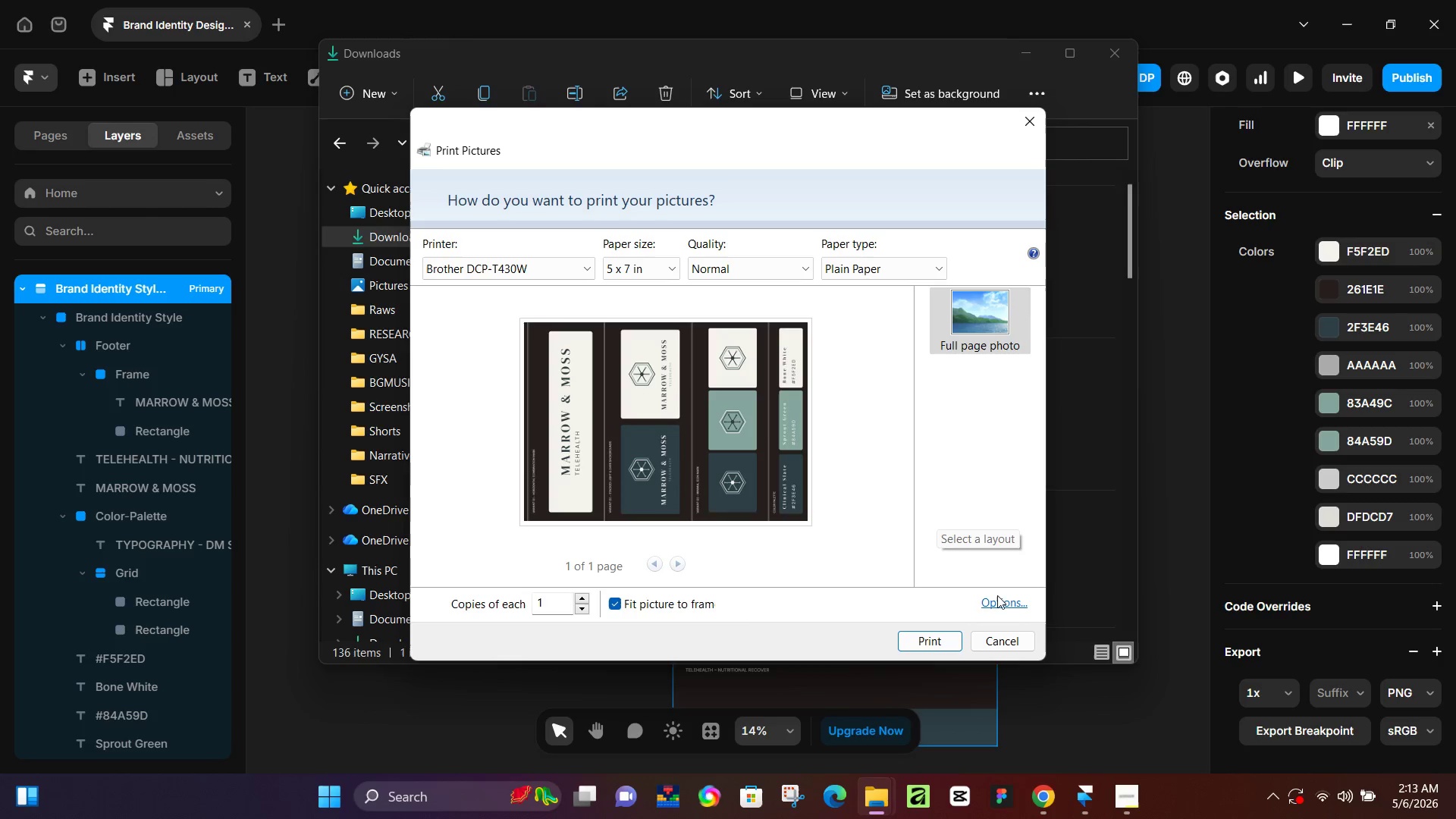 
left_click([1001, 604])
 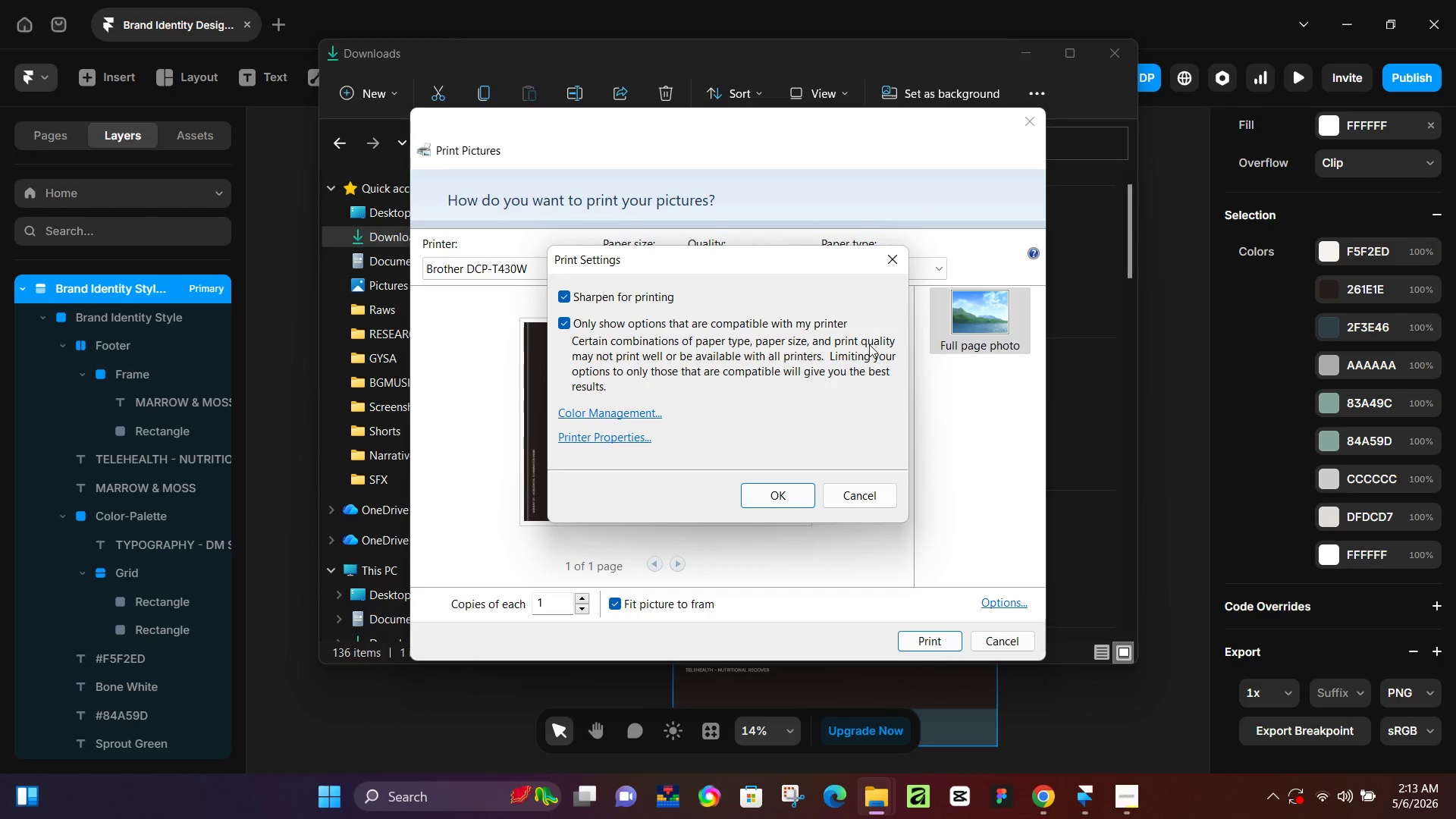 
left_click([888, 267])
 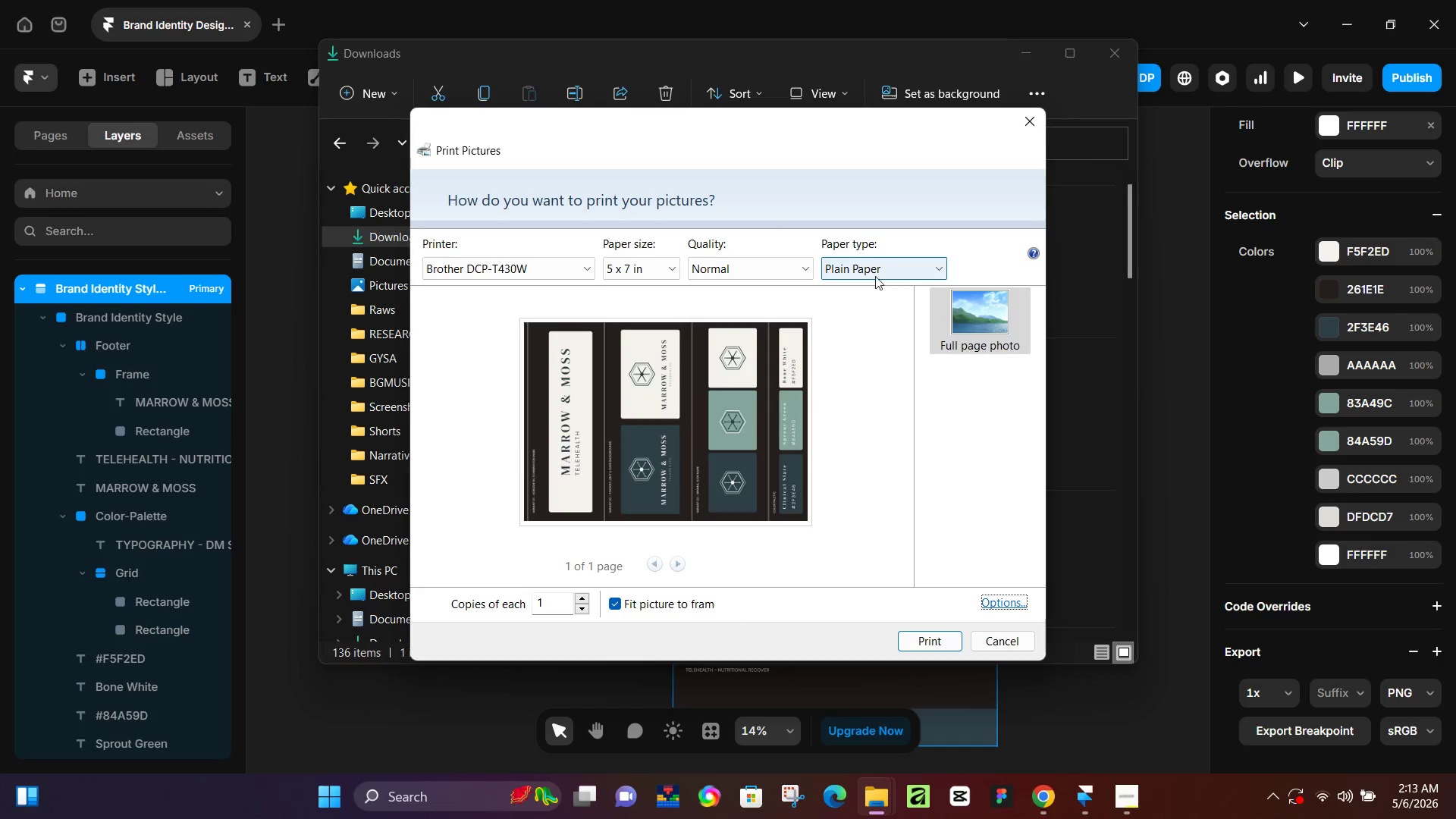 
scroll: coordinate [799, 309], scroll_direction: down, amount: 3.0
 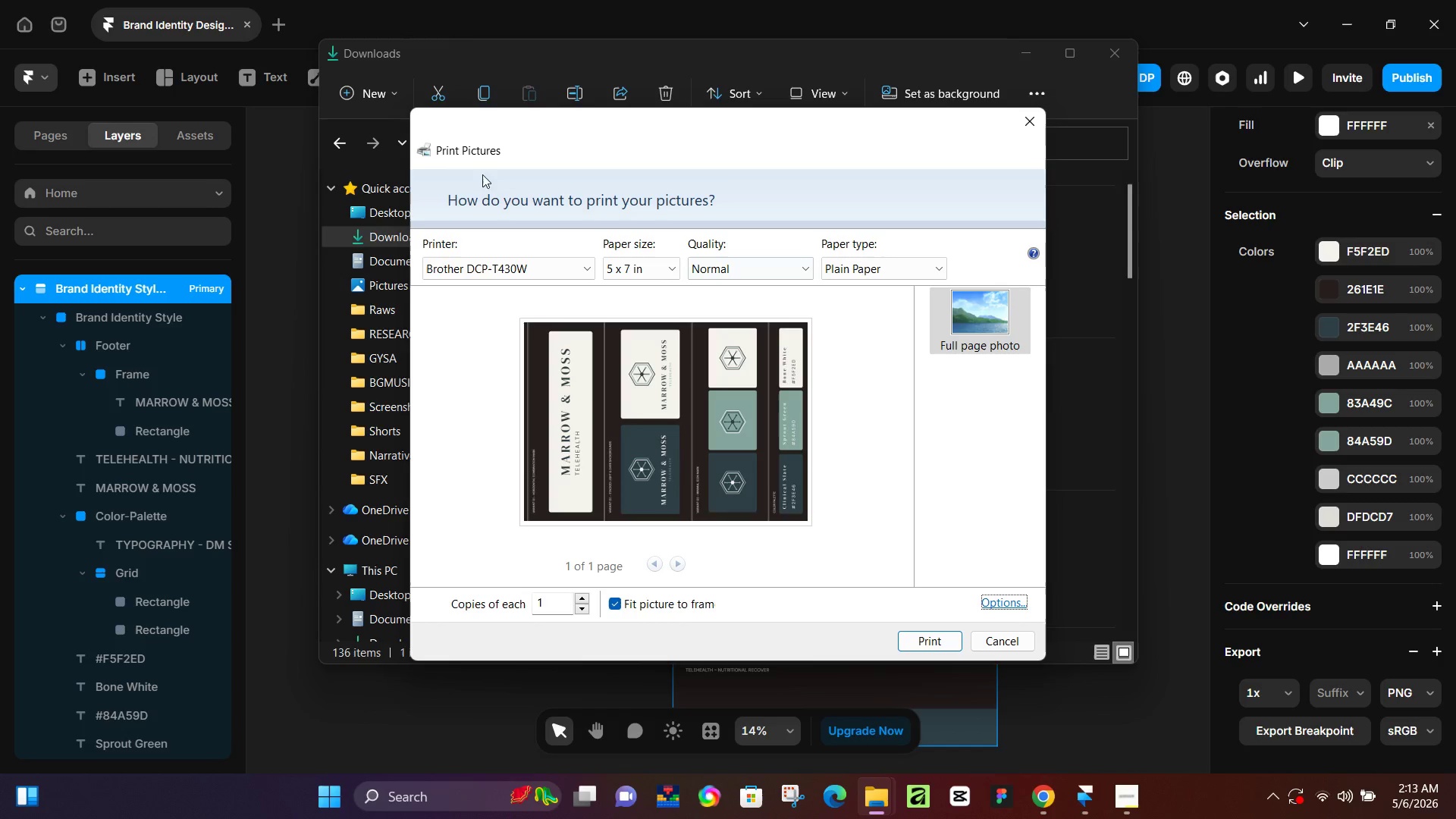 
left_click([472, 147])
 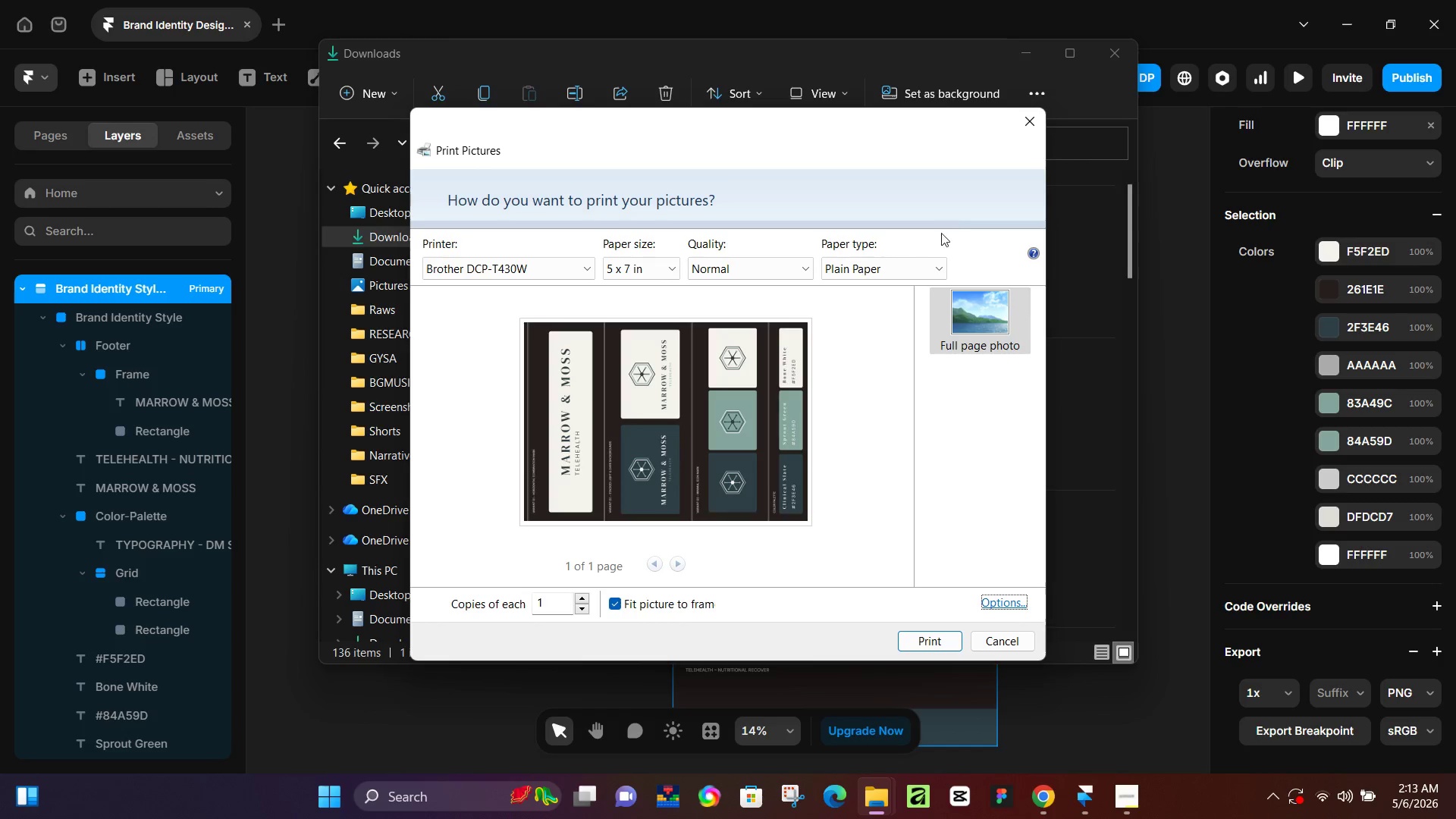 
left_click([924, 267])
 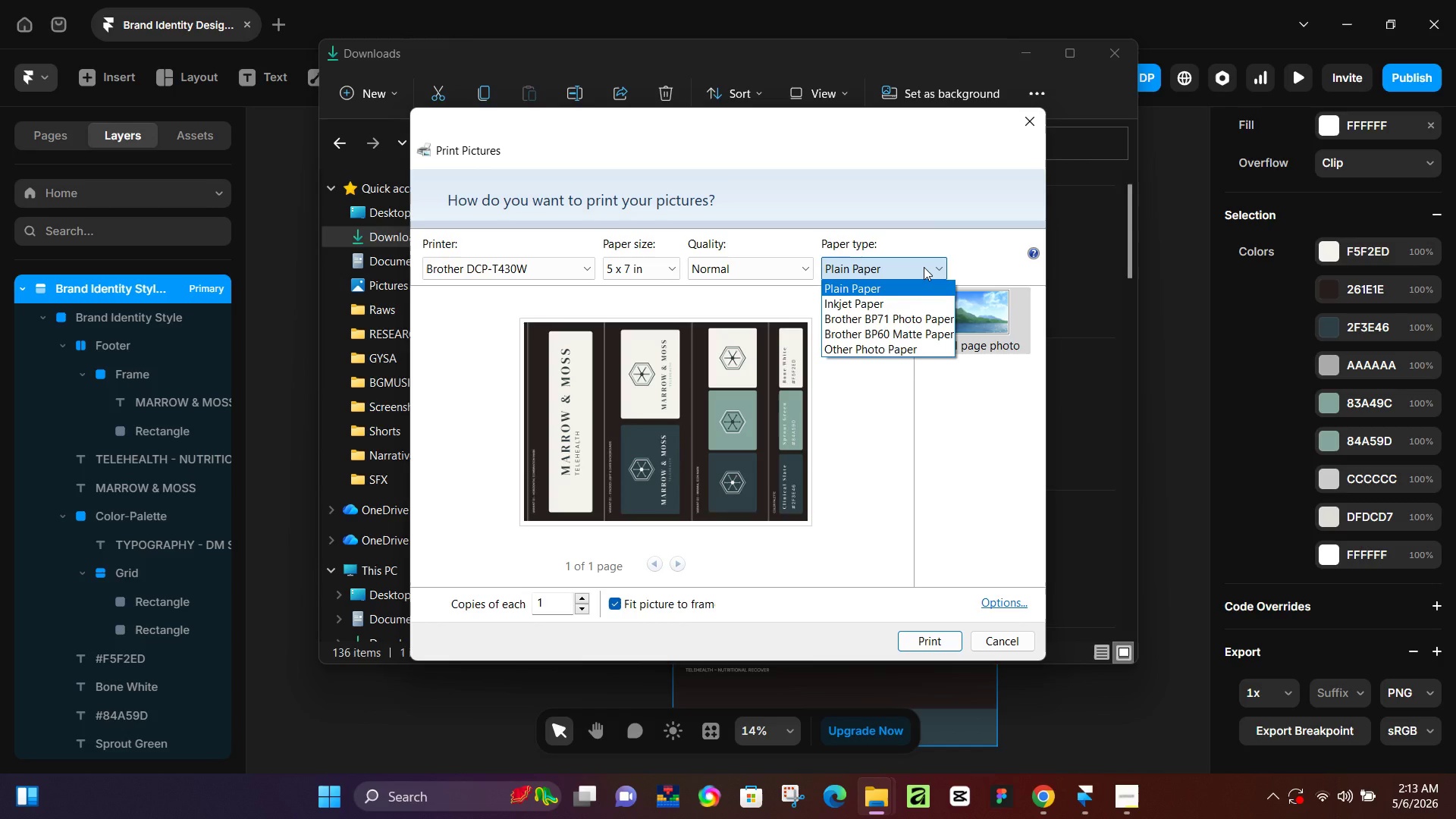 
left_click([924, 268])
 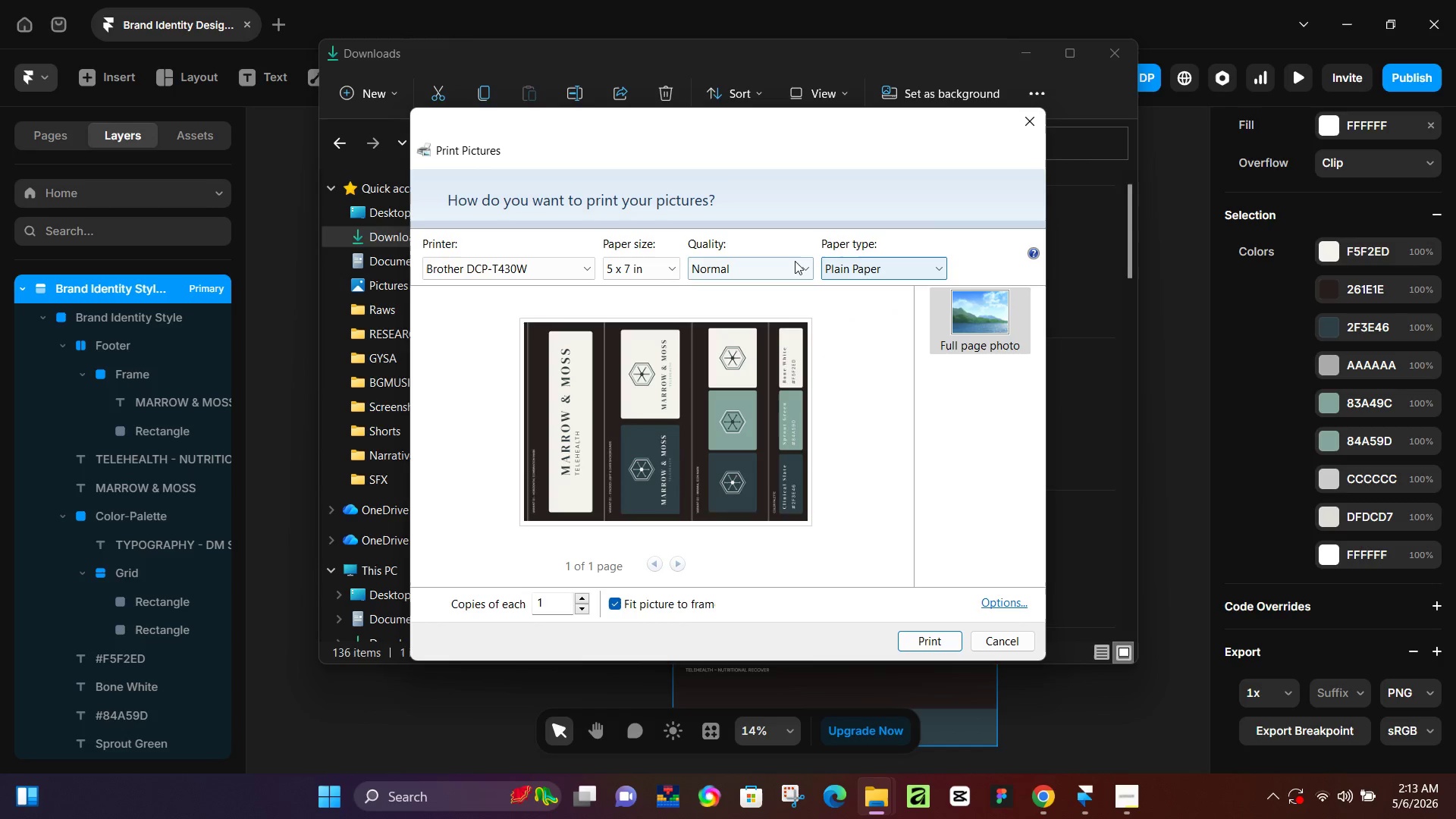 
double_click([795, 261])
 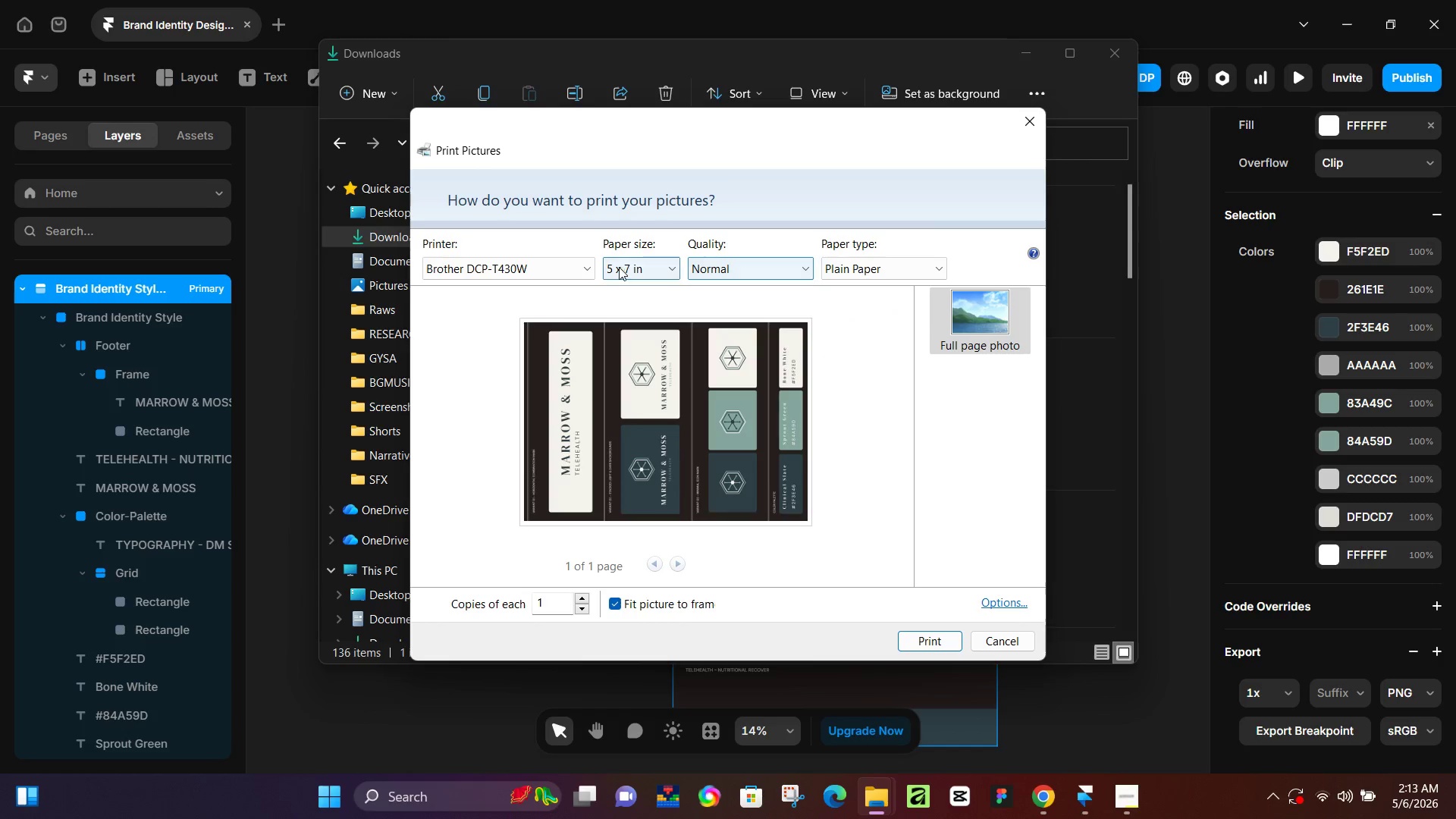 
left_click([715, 262])
 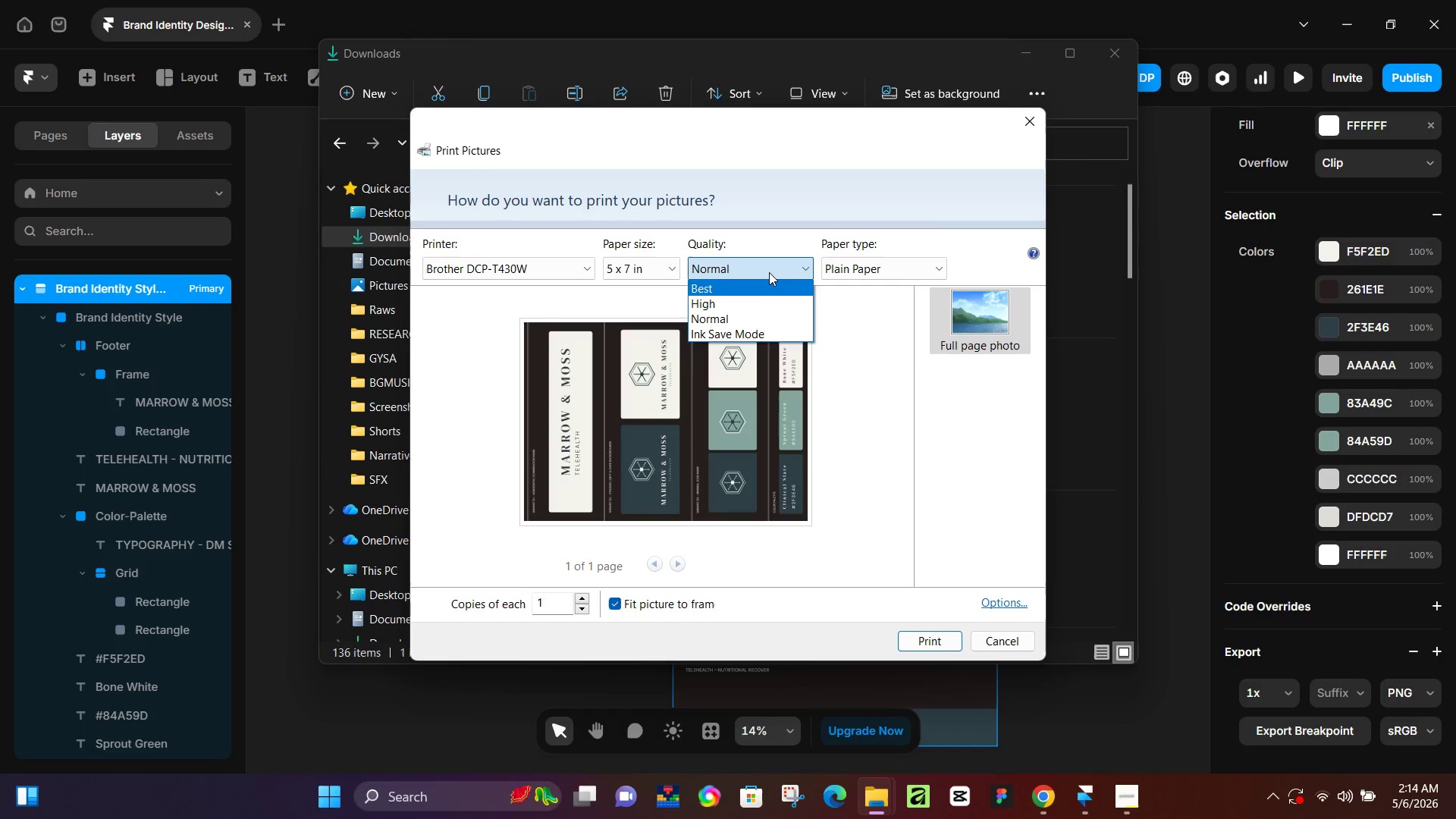 
left_click([766, 265])
 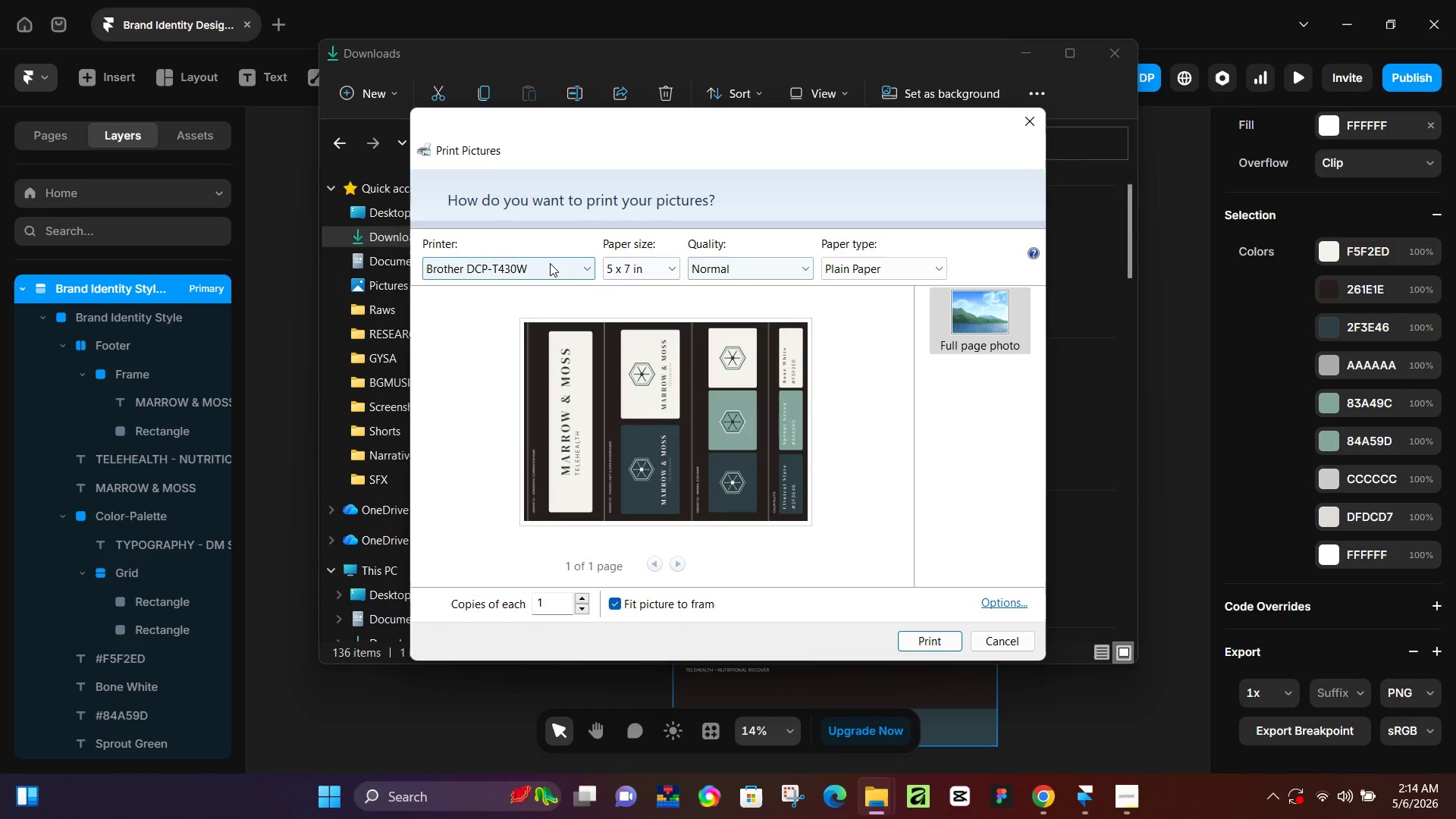 
left_click([562, 266])
 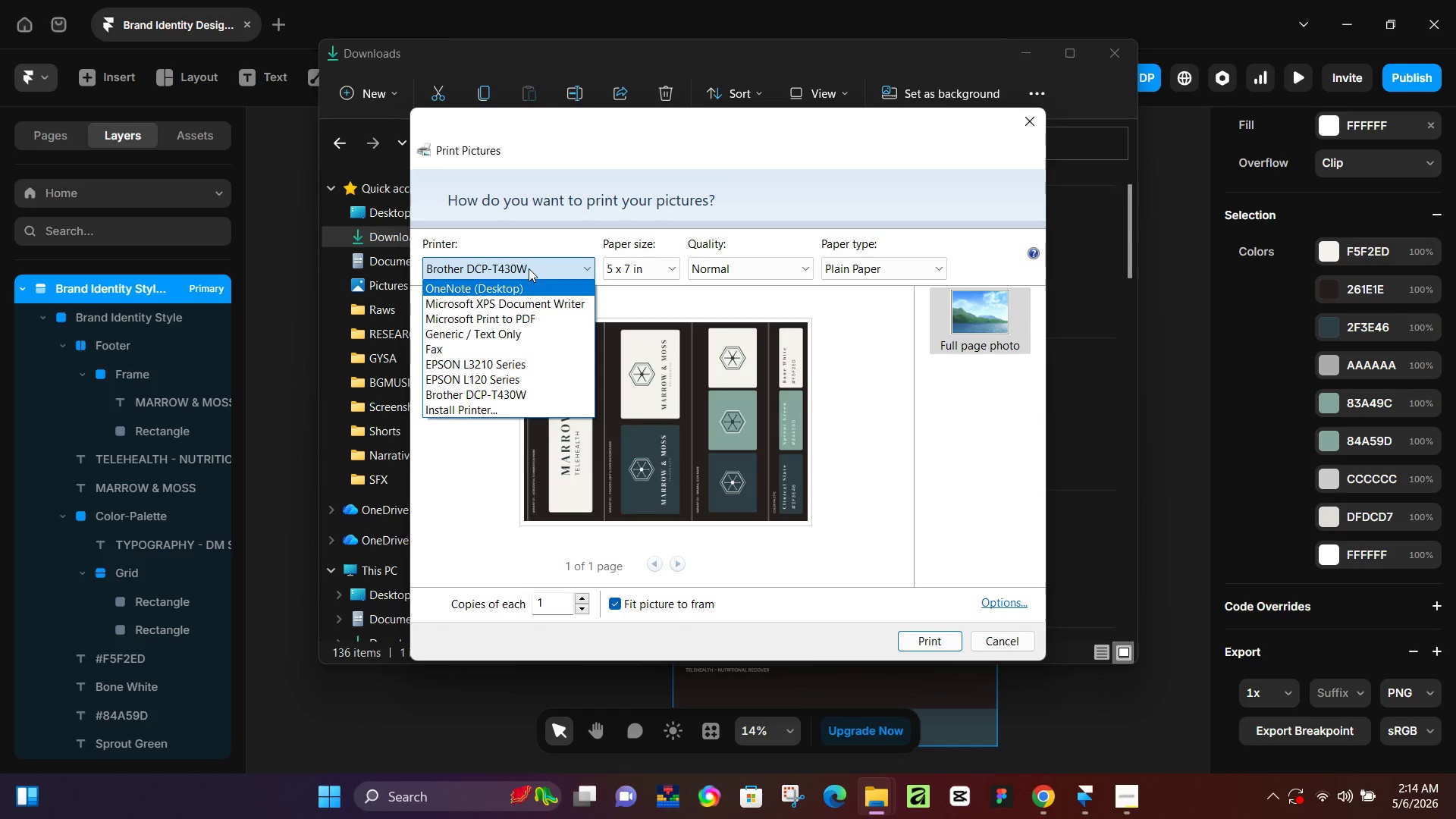 
wait(5.53)
 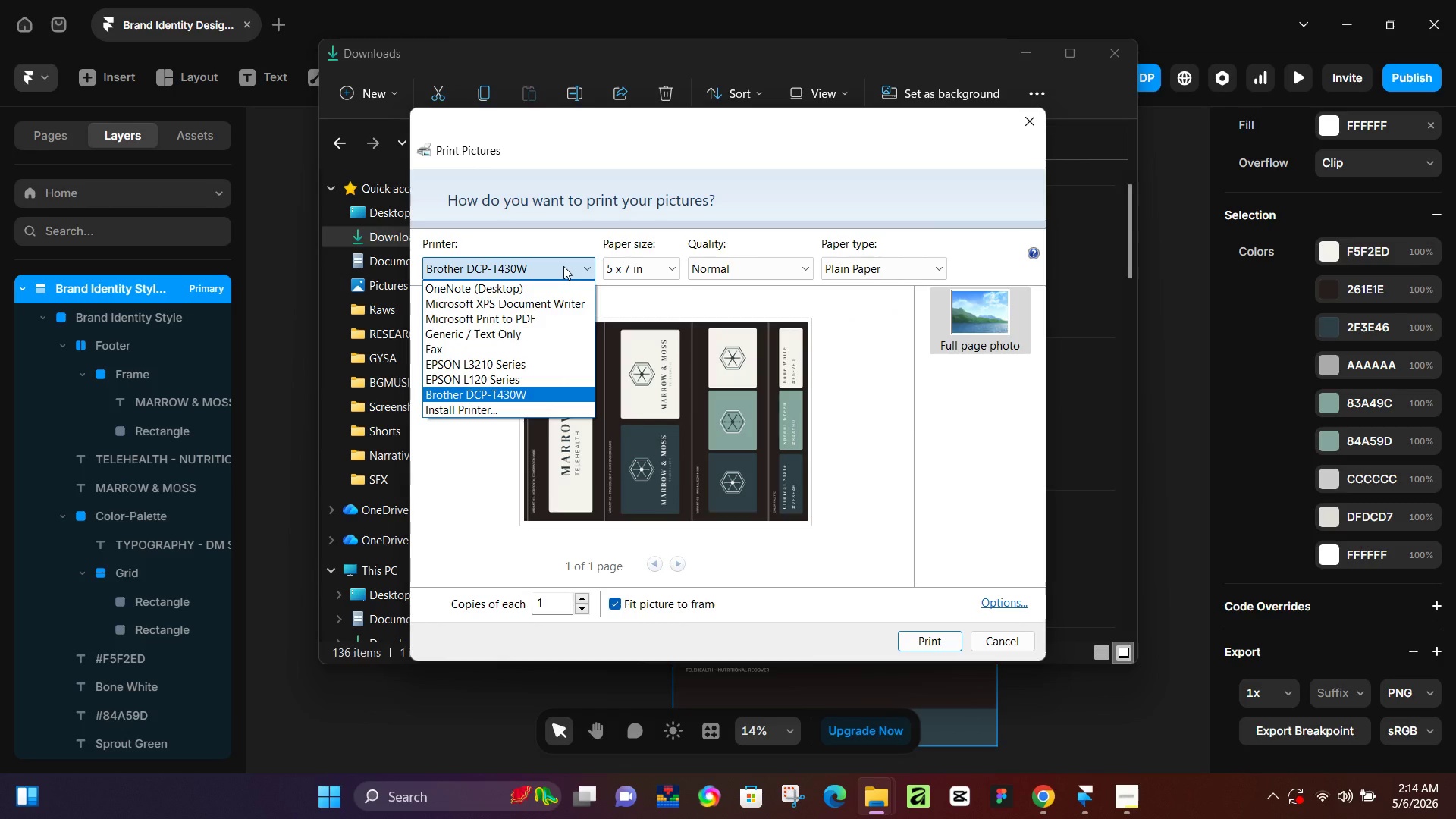 
left_click([533, 318])
 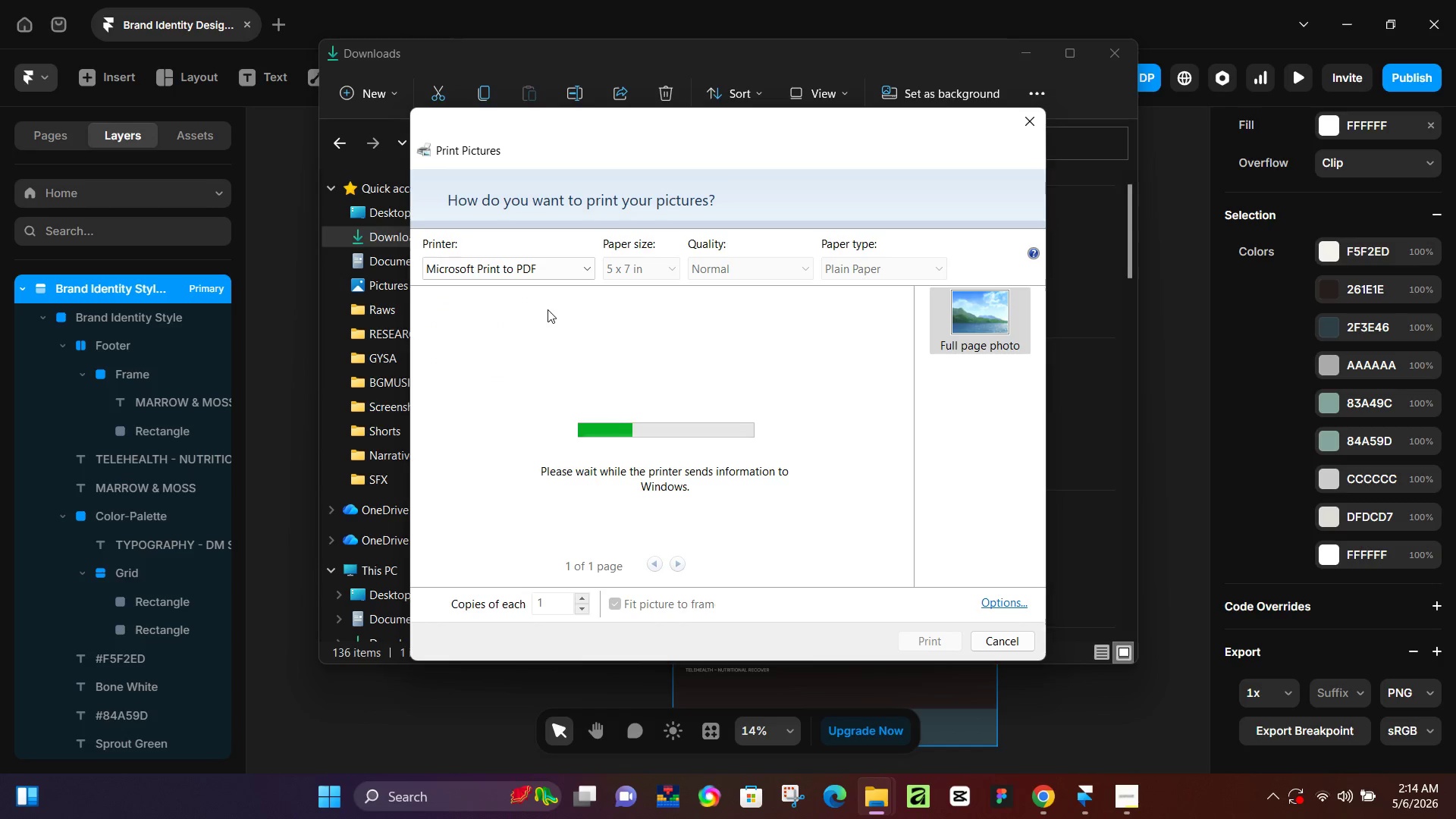 
mouse_move([569, 316])
 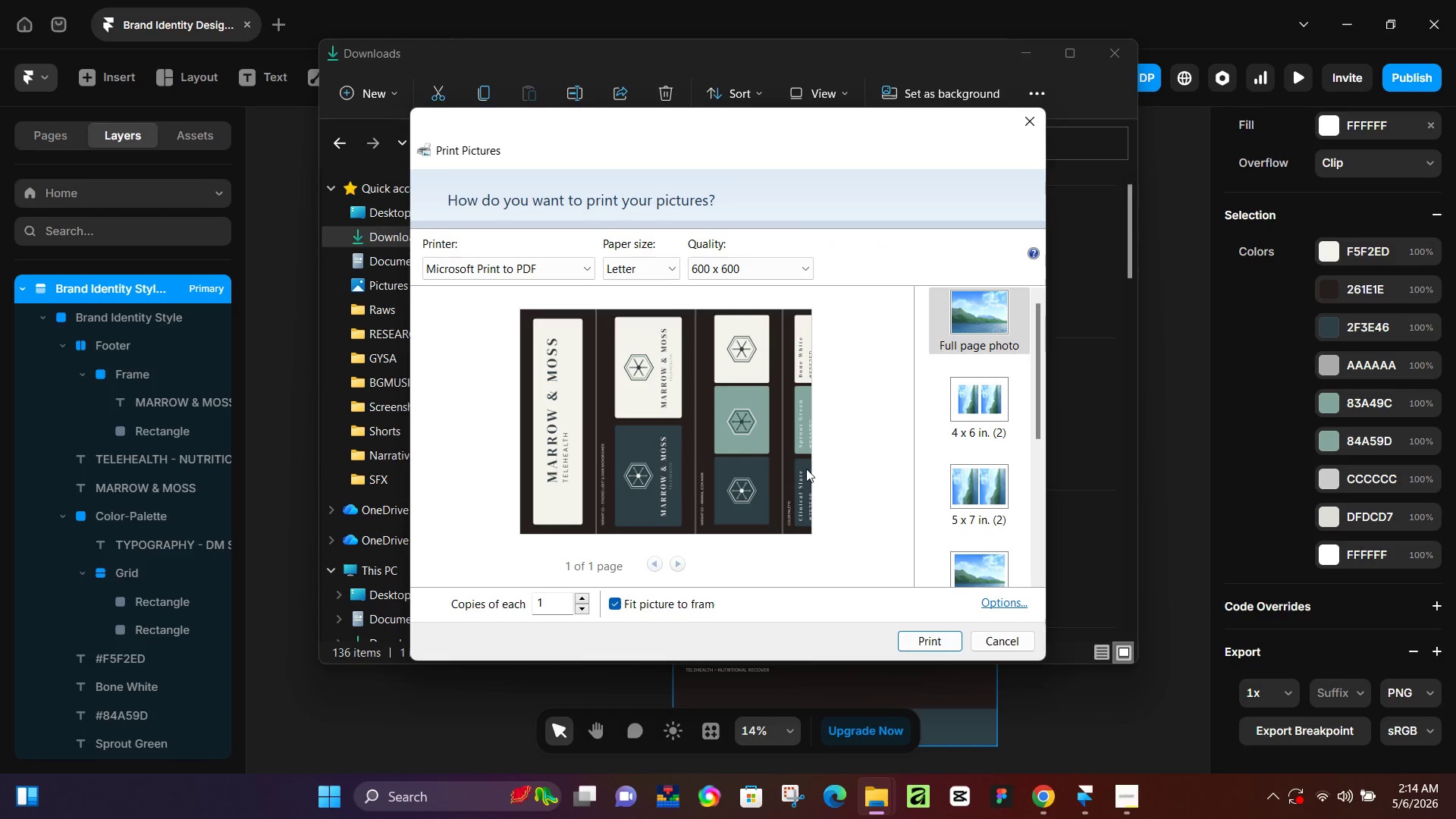 
scroll: coordinate [805, 469], scroll_direction: down, amount: 1.0
 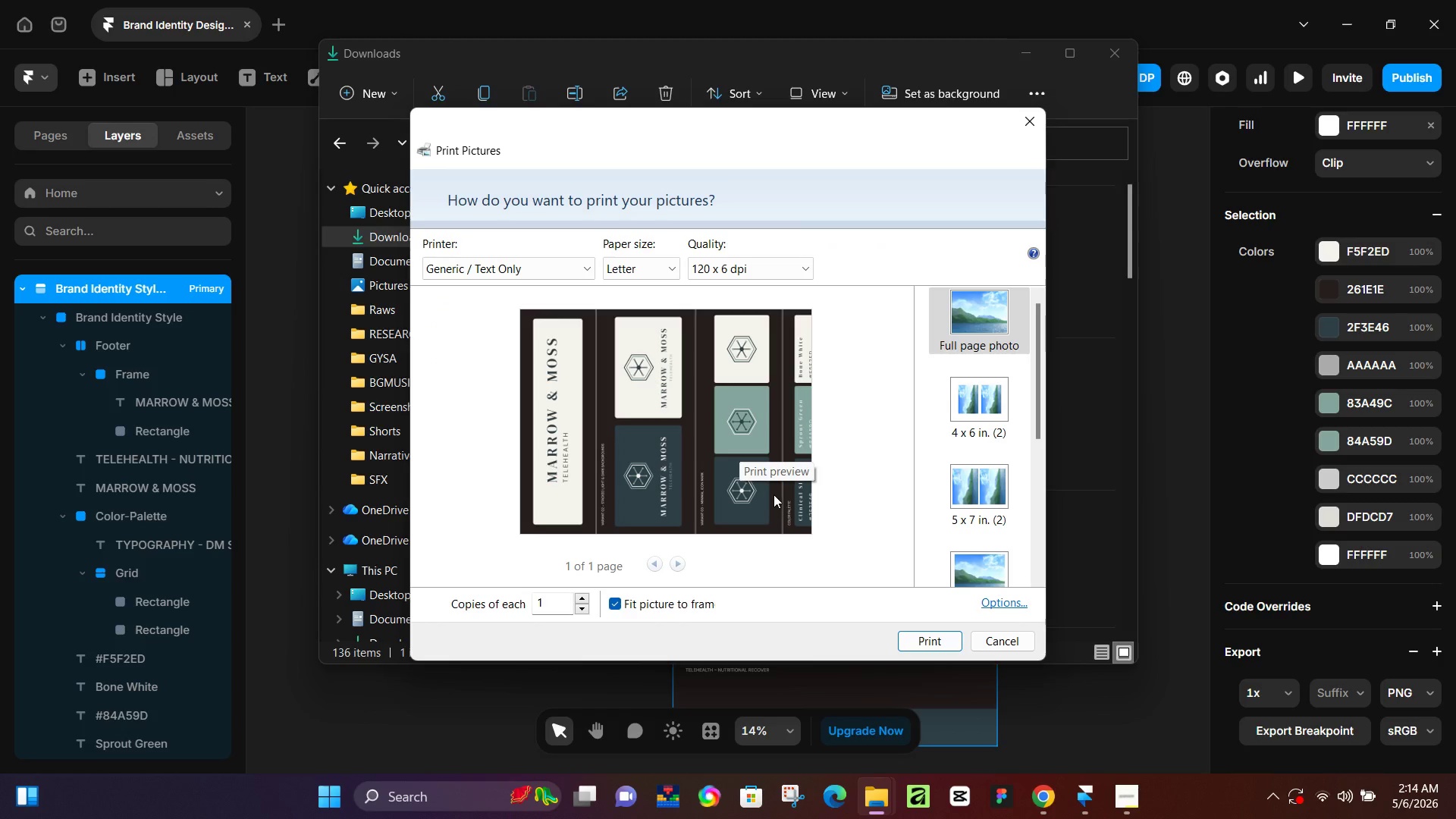 
scroll: coordinate [729, 434], scroll_direction: up, amount: 14.0
 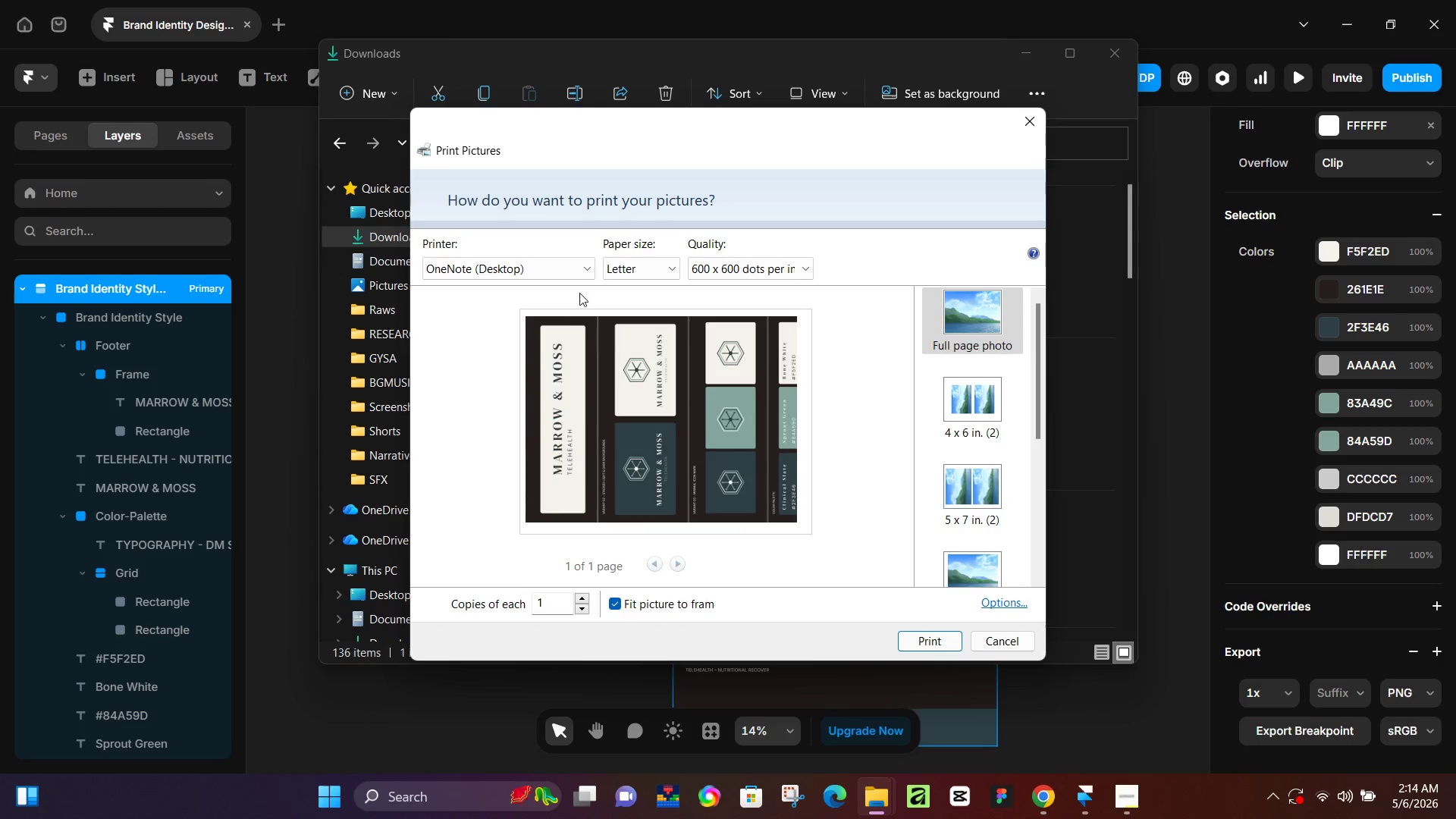 
left_click([653, 271])
 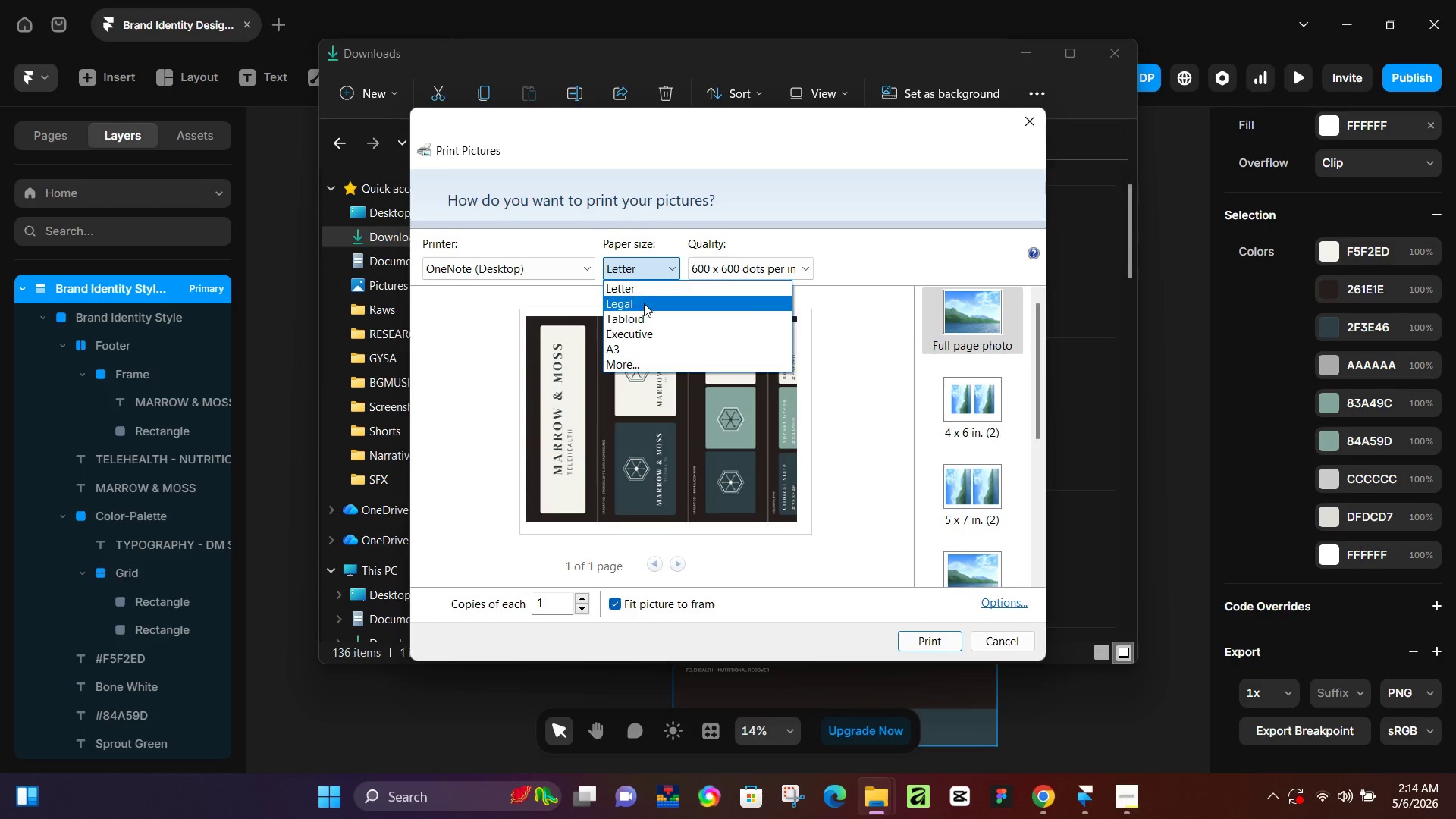 
left_click([644, 306])
 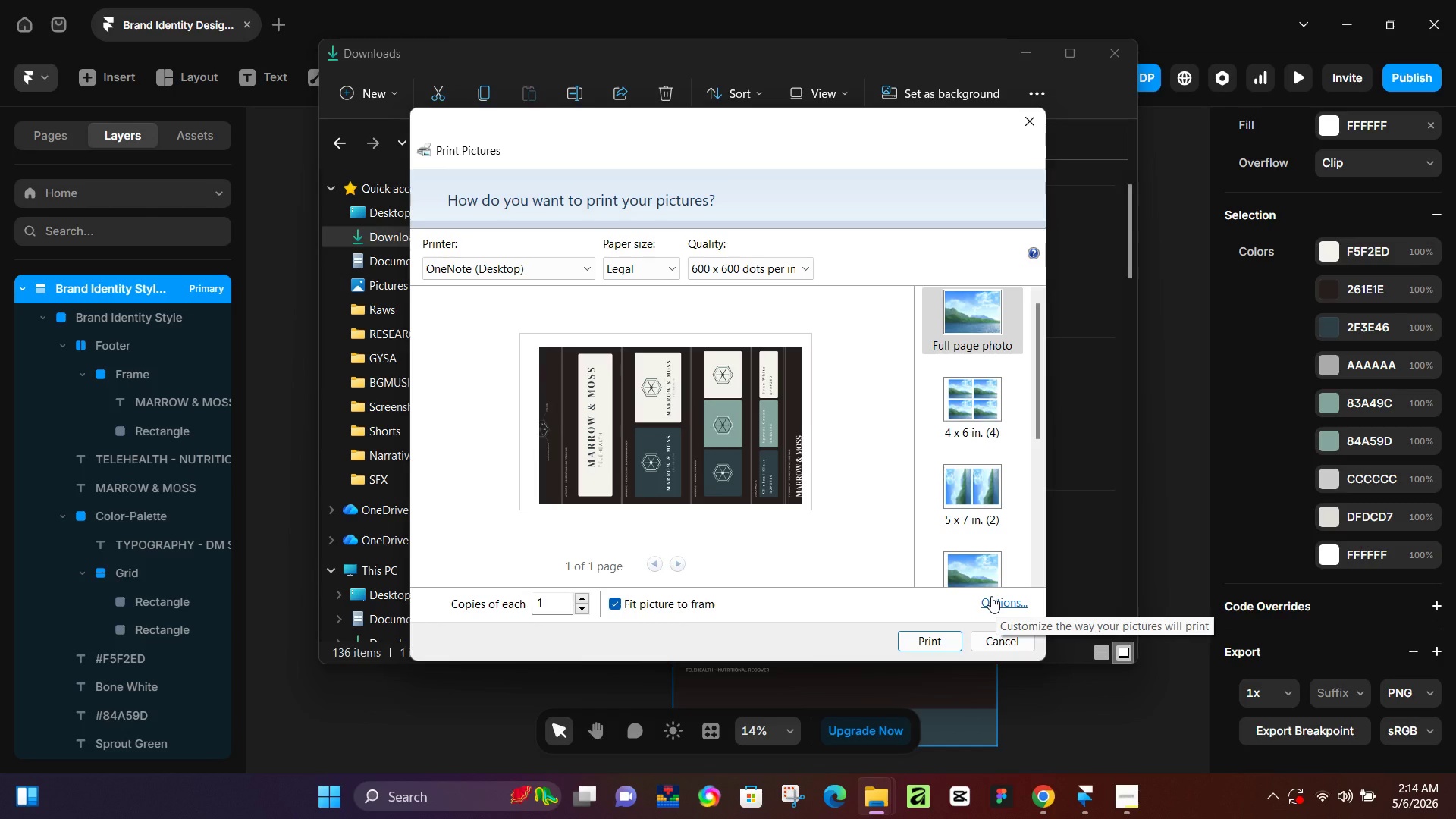 
wait(5.56)
 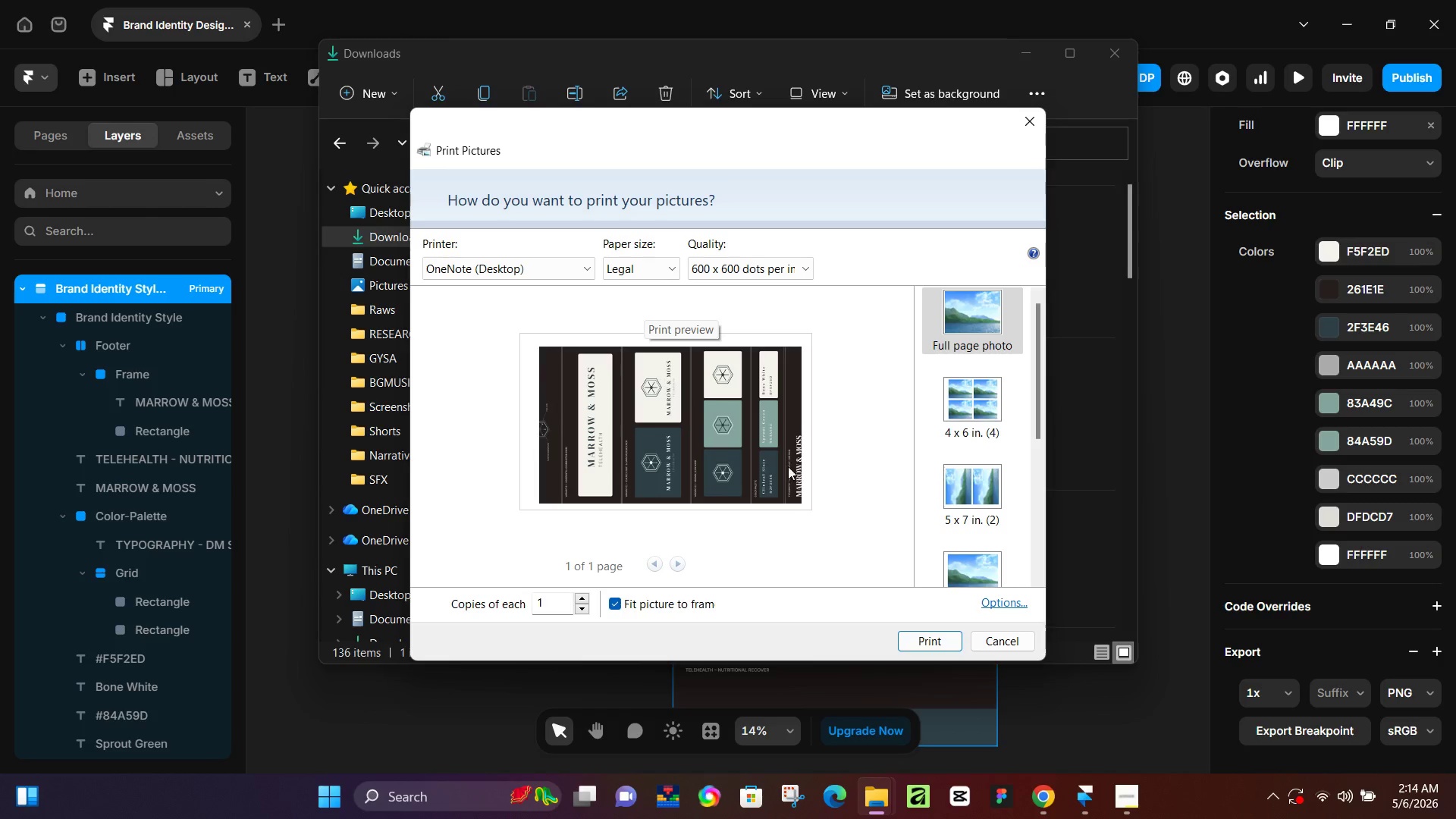 
left_click([541, 263])
 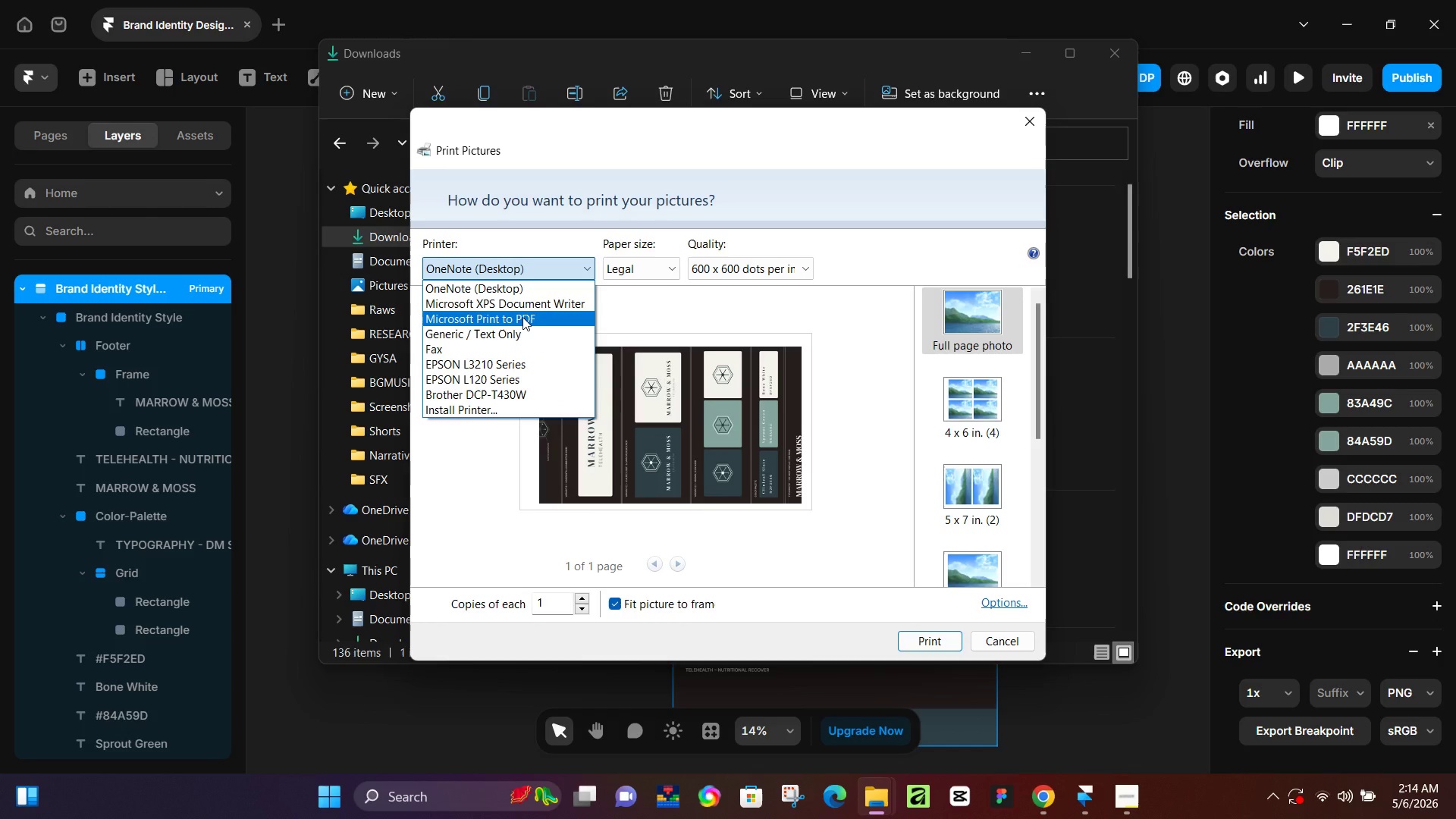 
left_click([522, 317])
 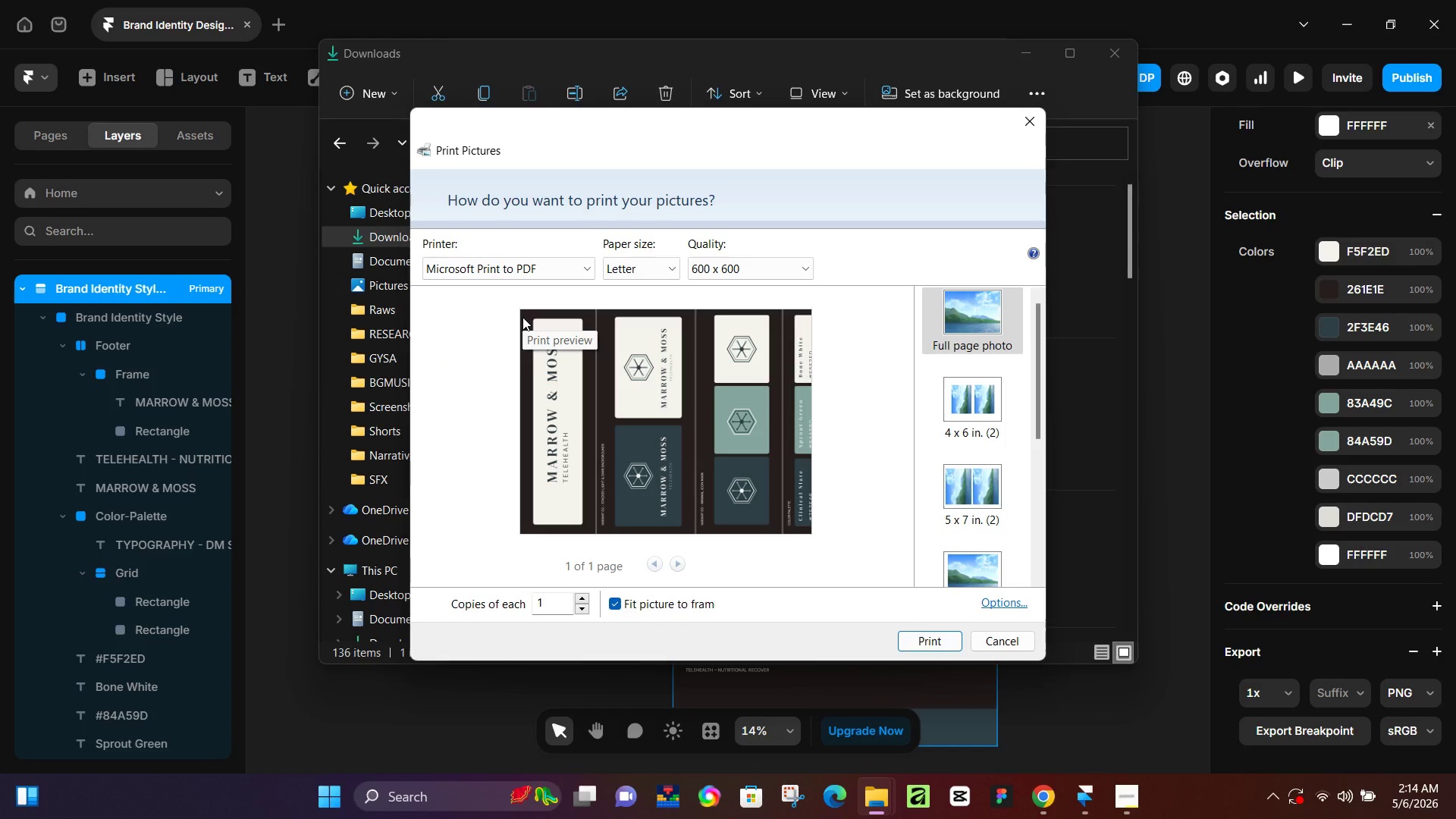 
wait(5.27)
 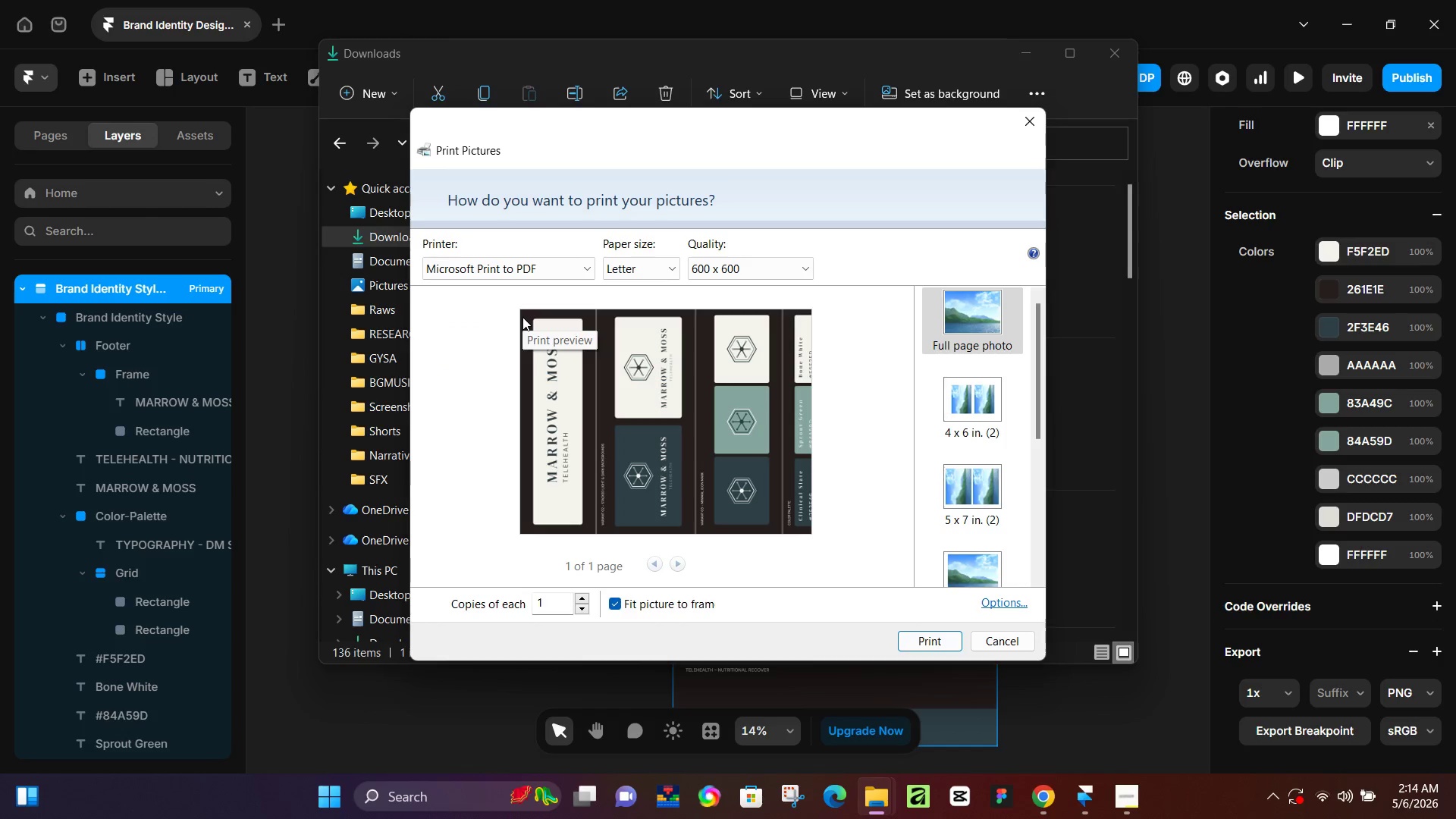 
left_click([665, 260])
 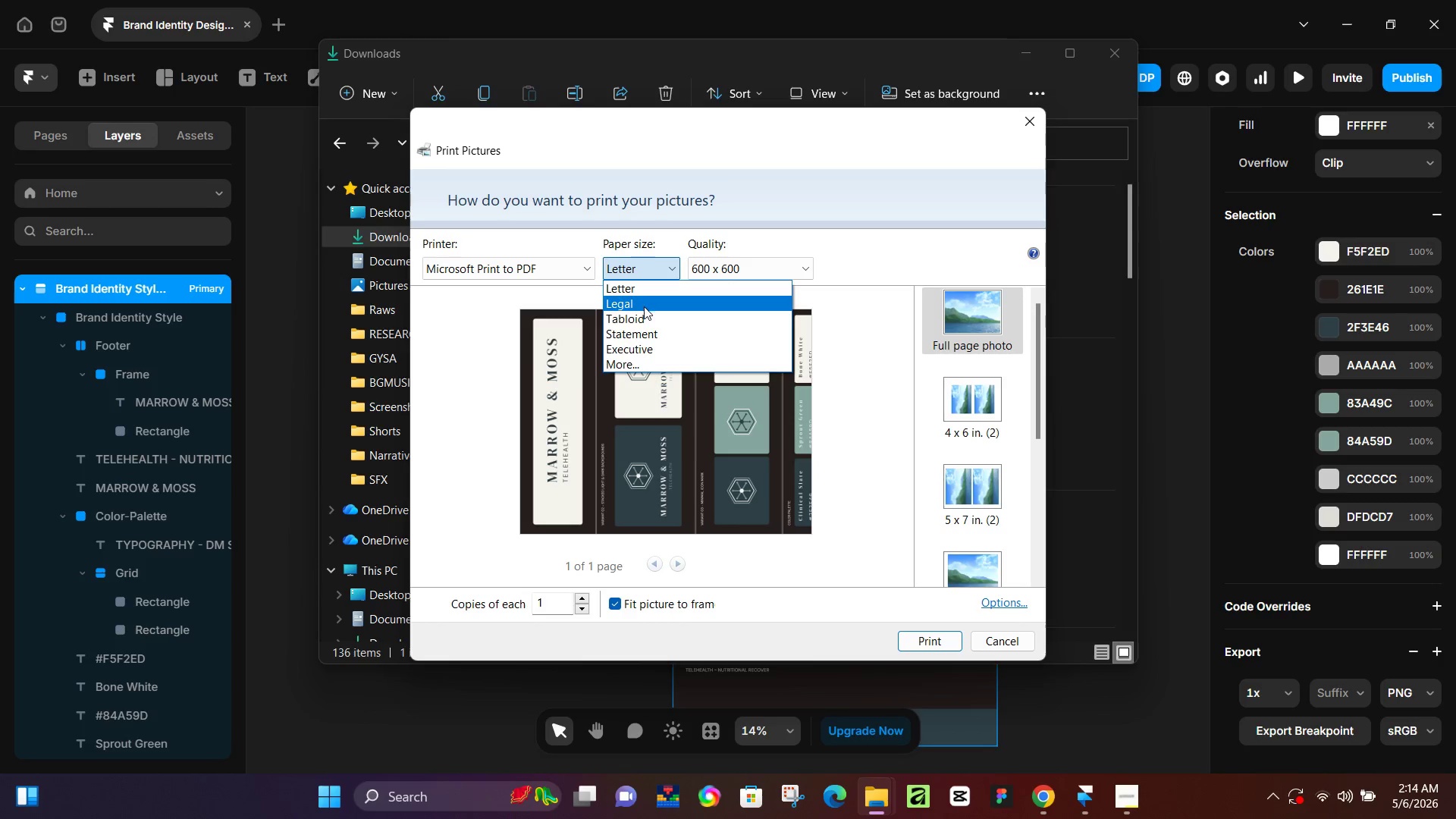 
left_click([643, 307])
 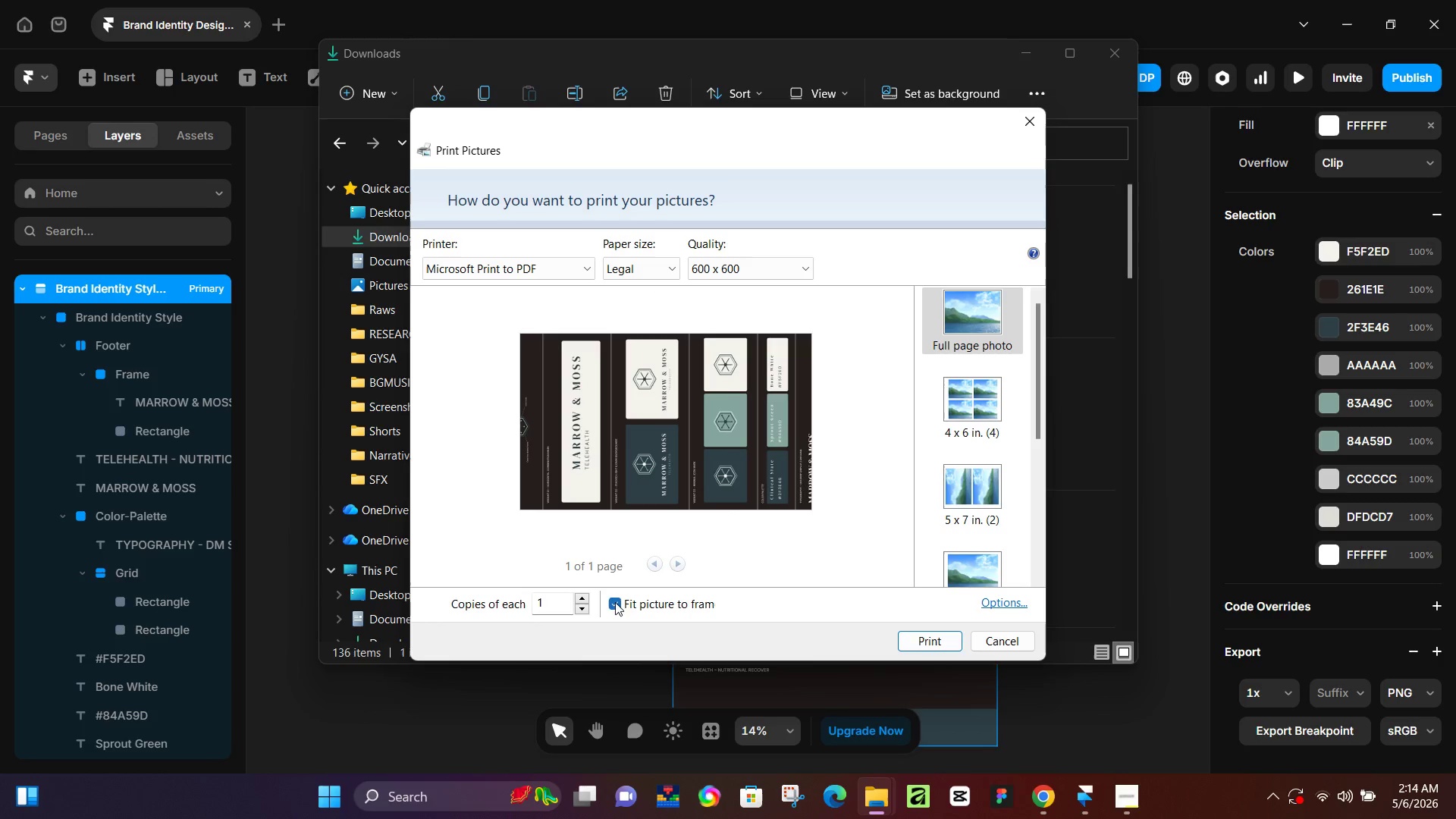 
right_click([654, 381])
 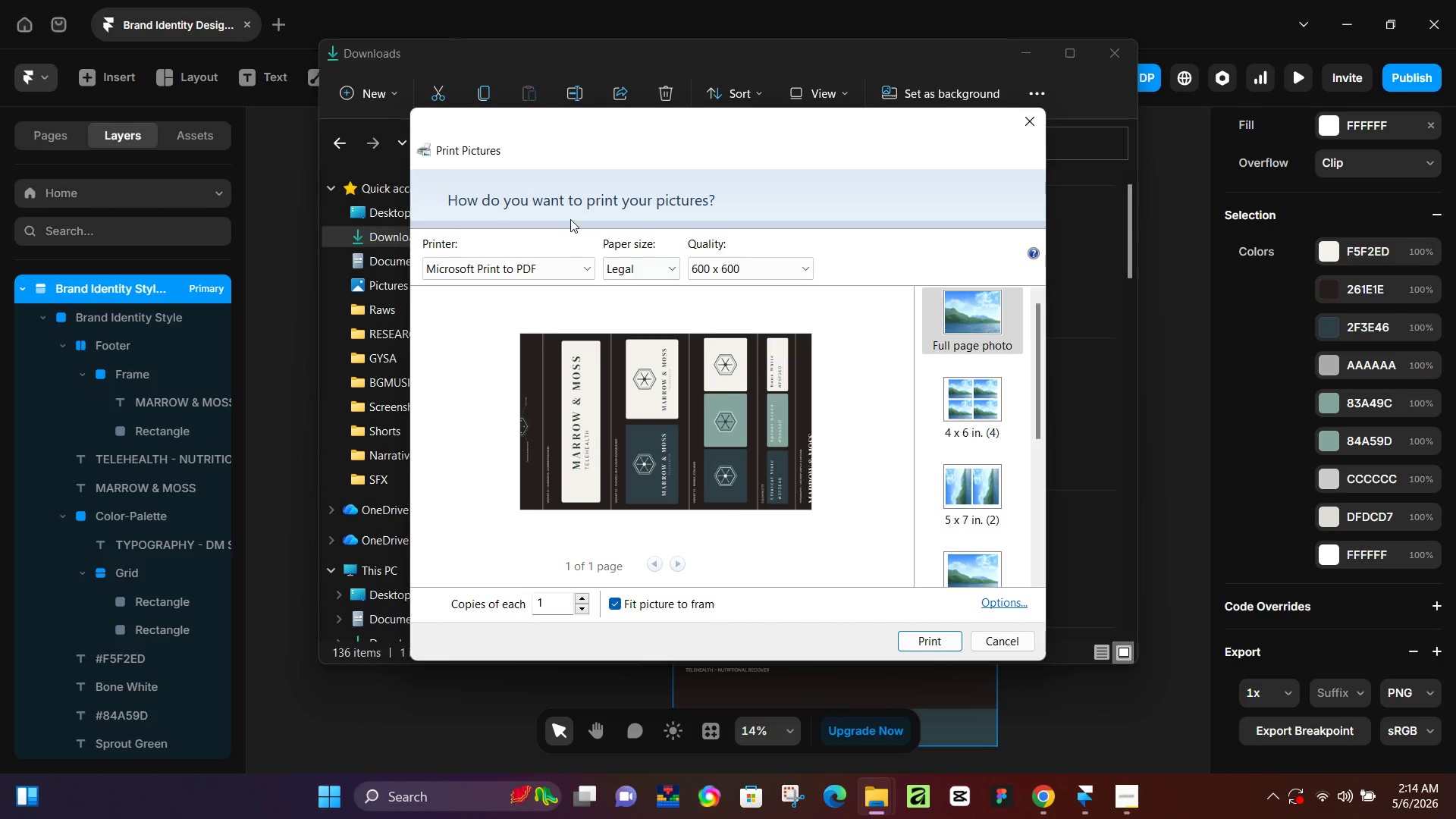 
left_click([570, 201])
 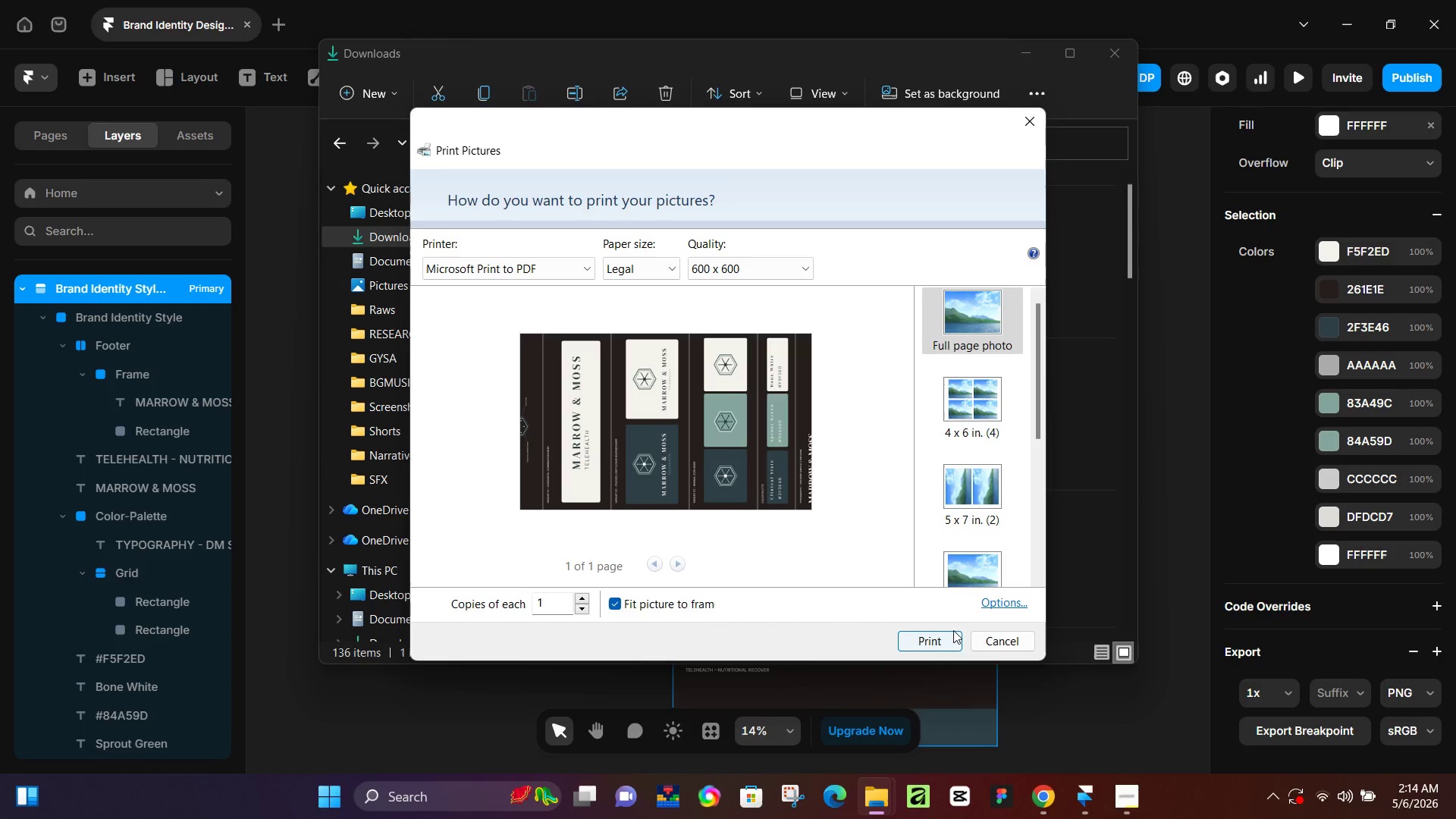 
left_click([987, 606])
 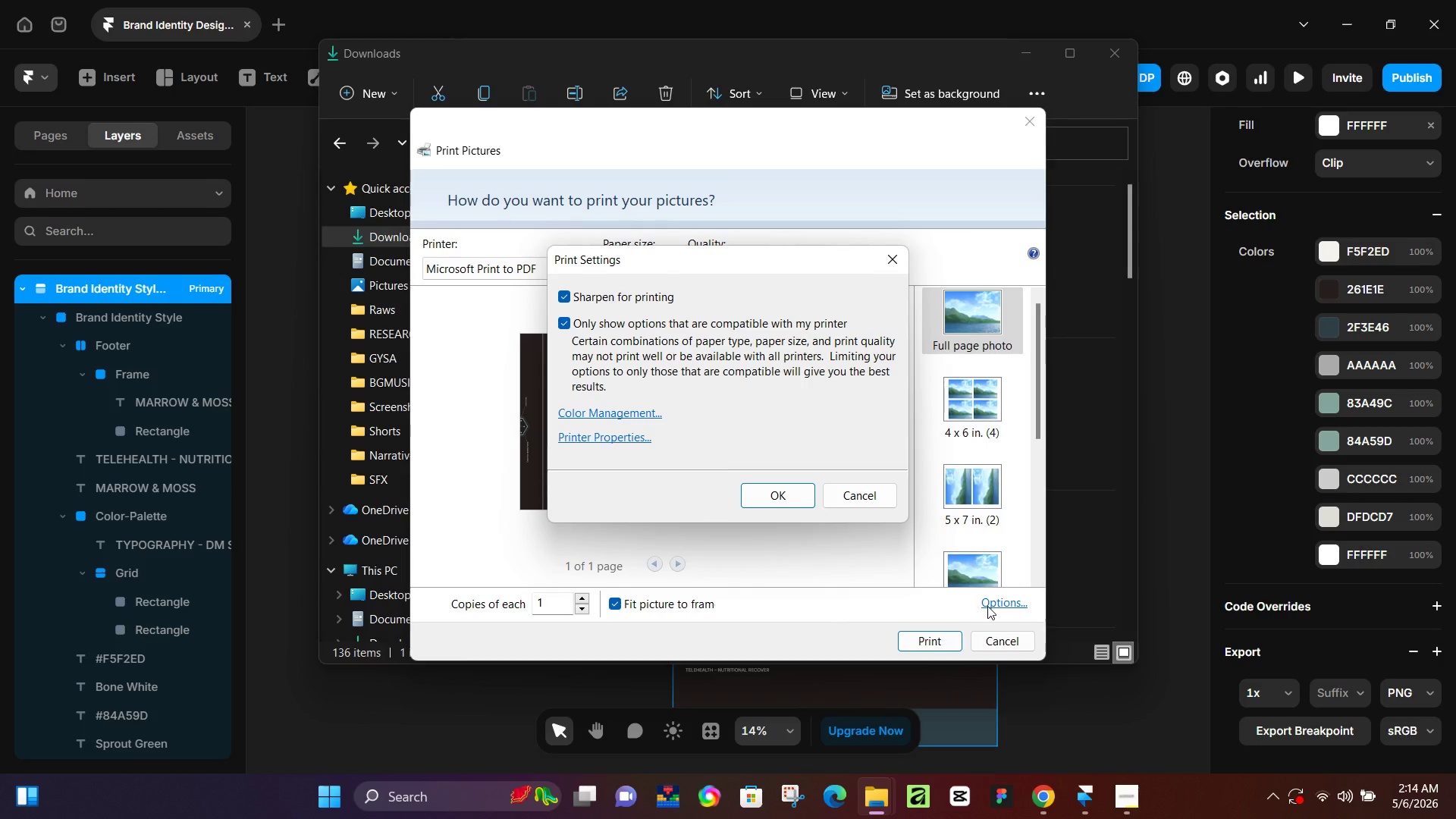 
left_click([987, 606])
 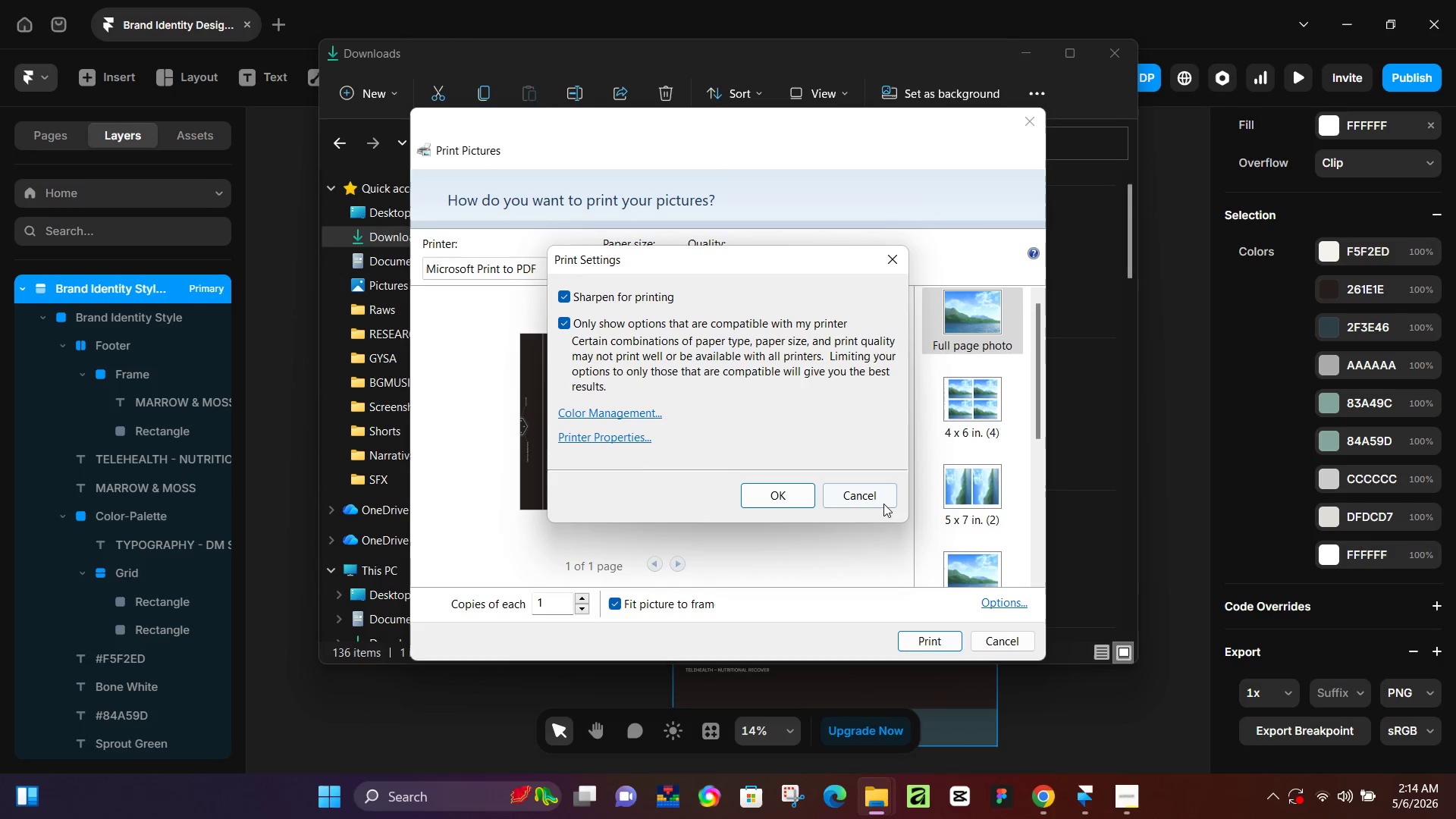 
left_click([878, 498])
 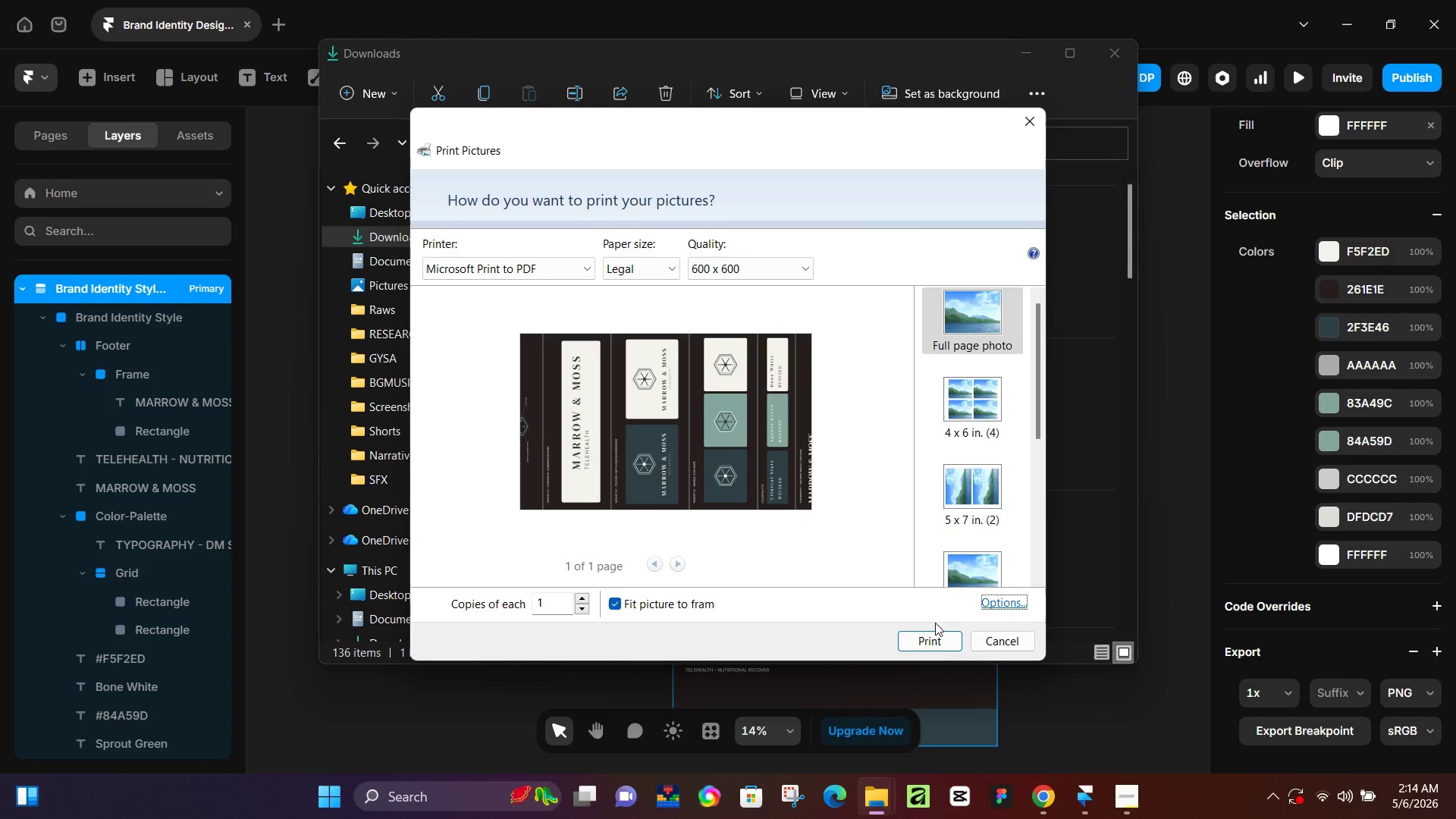 
left_click([942, 644])
 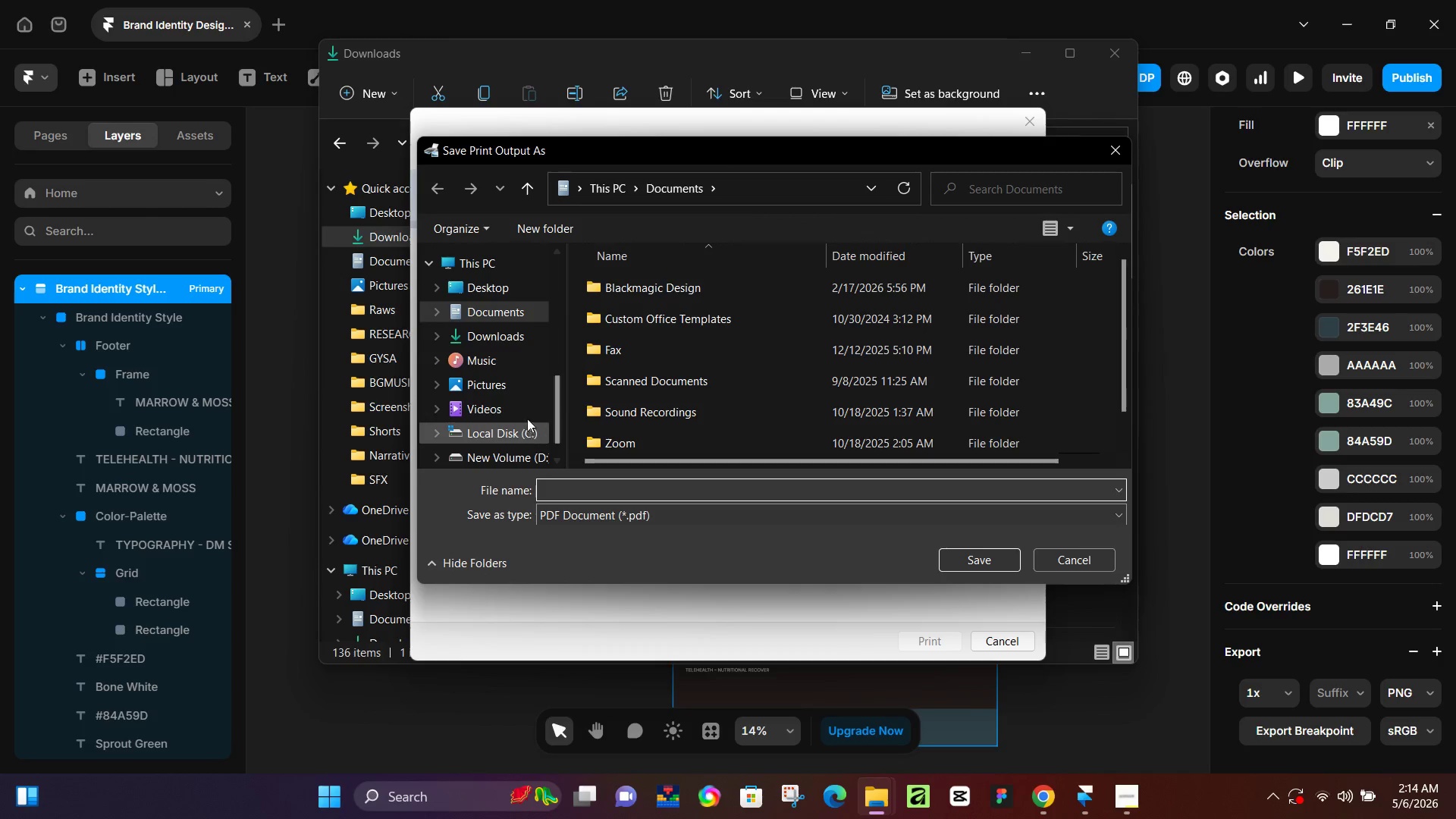 
left_click([481, 335])
 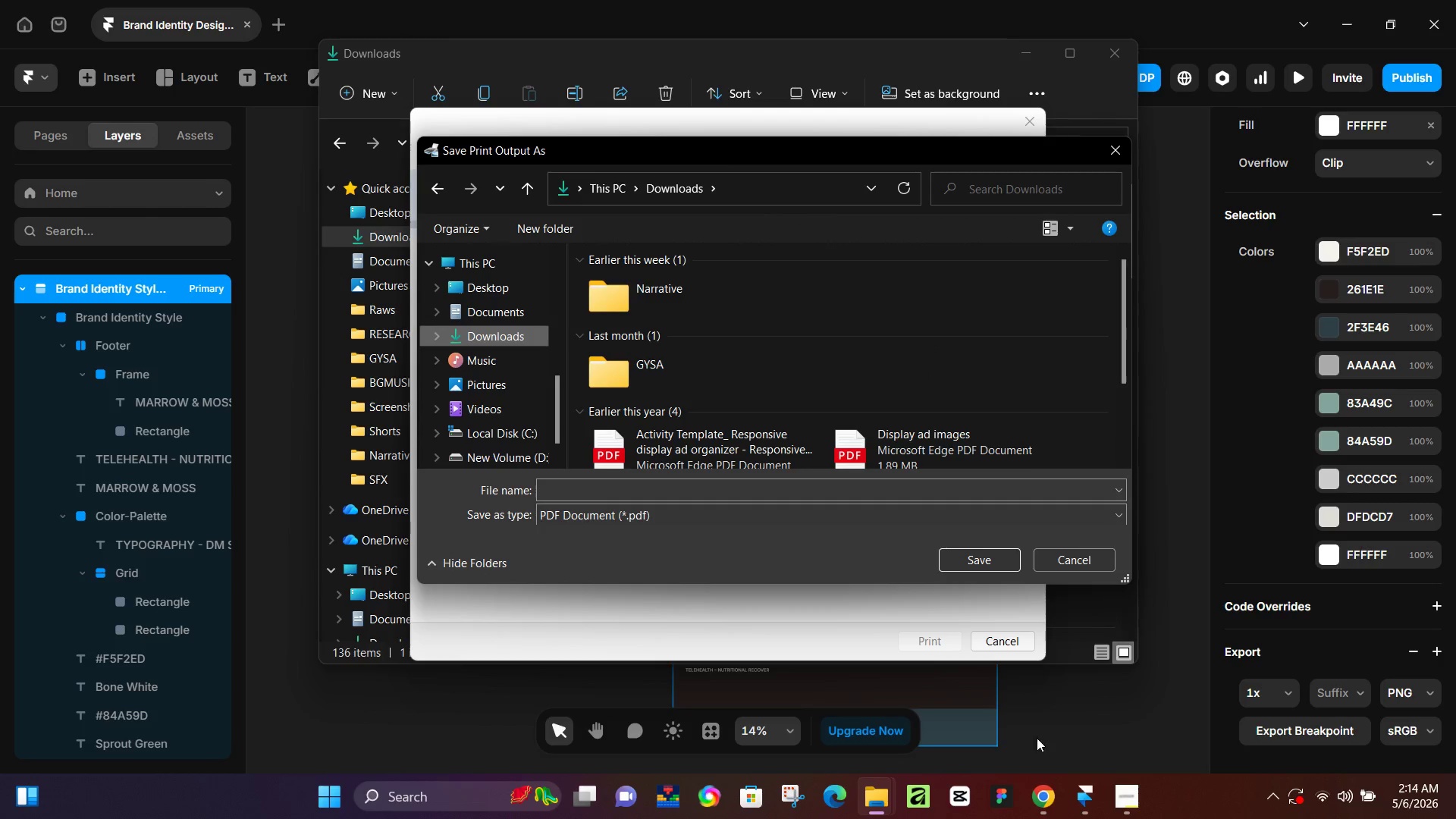 
left_click([1122, 803])